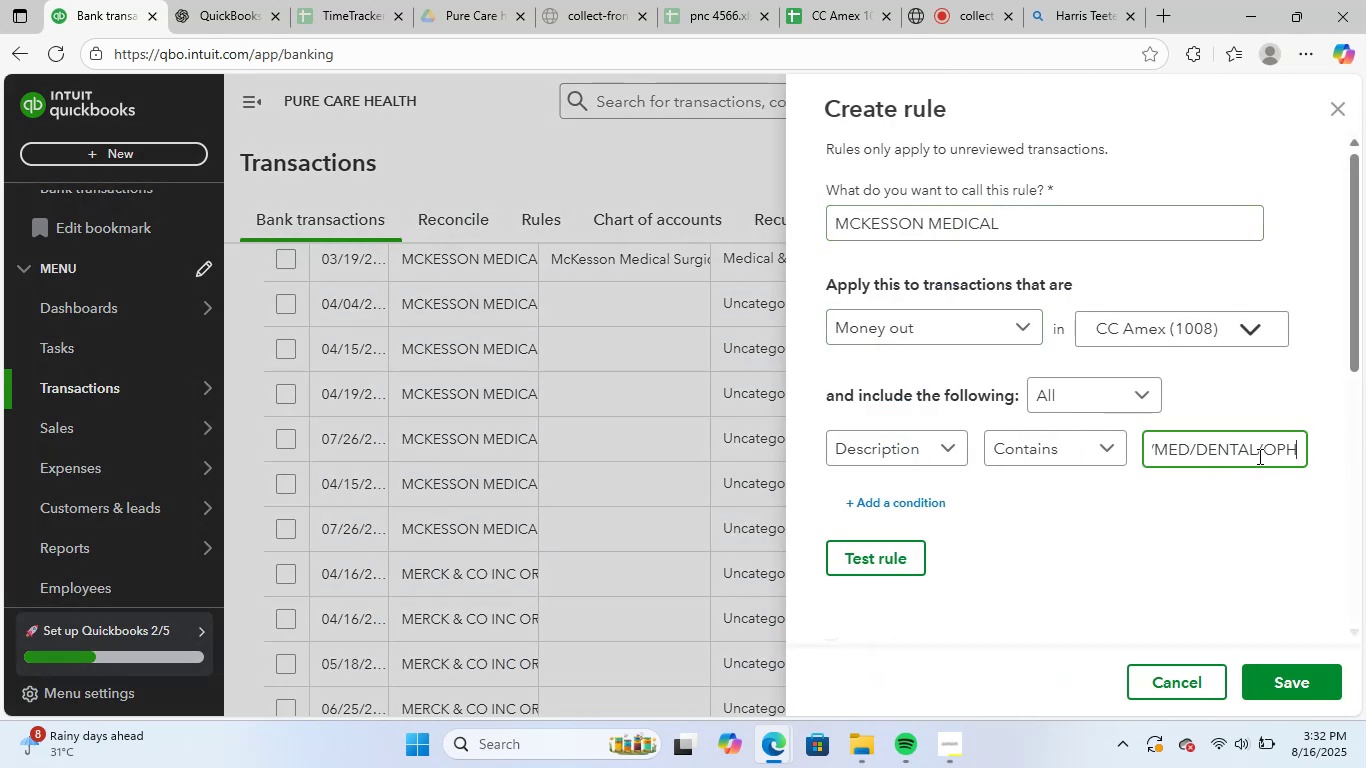 
key(Backspace)
 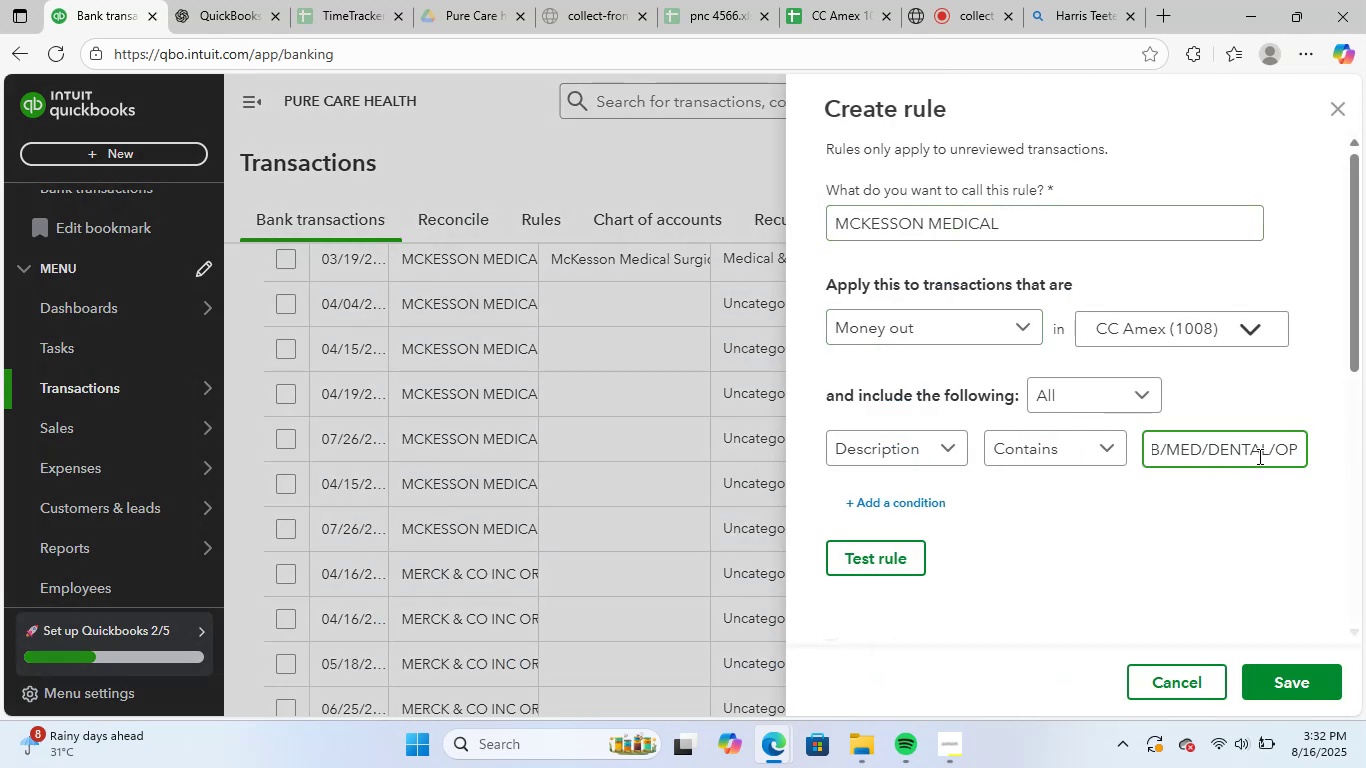 
key(Backspace)
 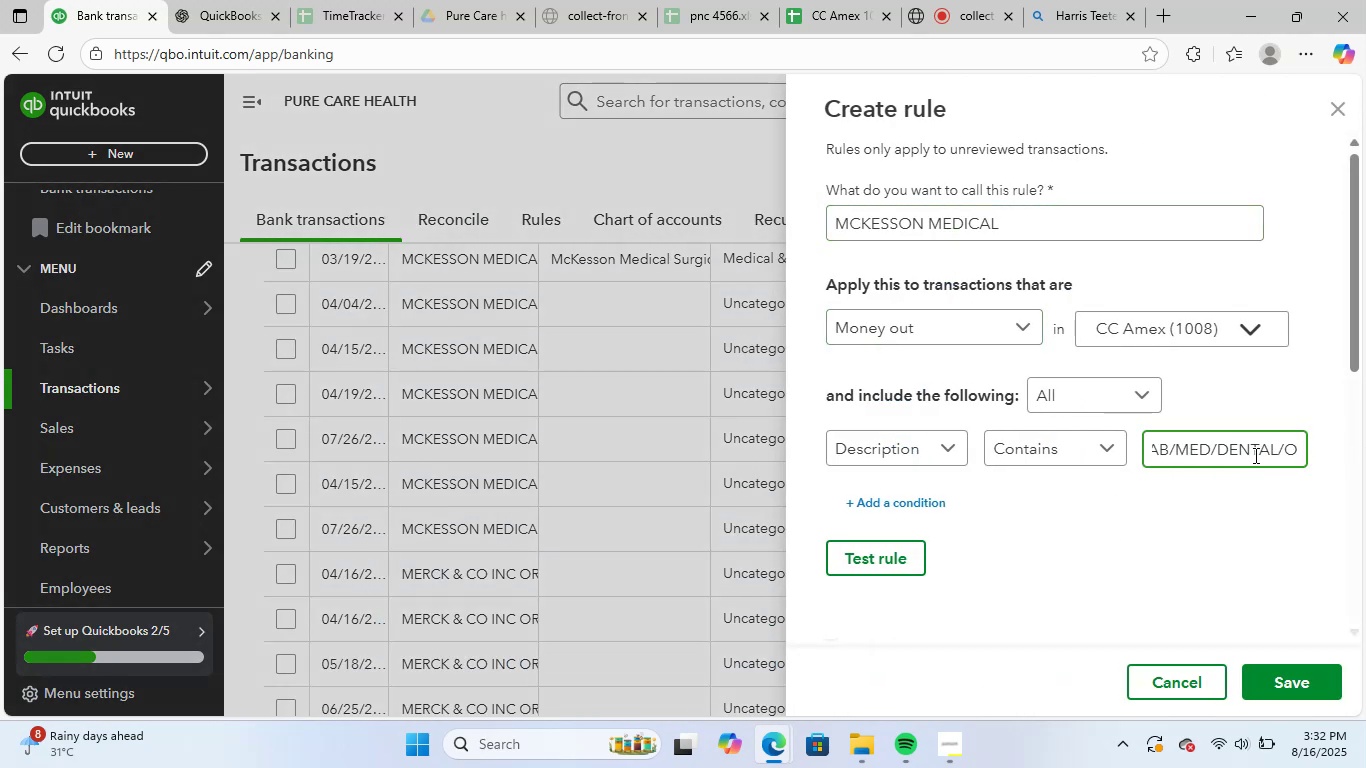 
key(Backspace)
 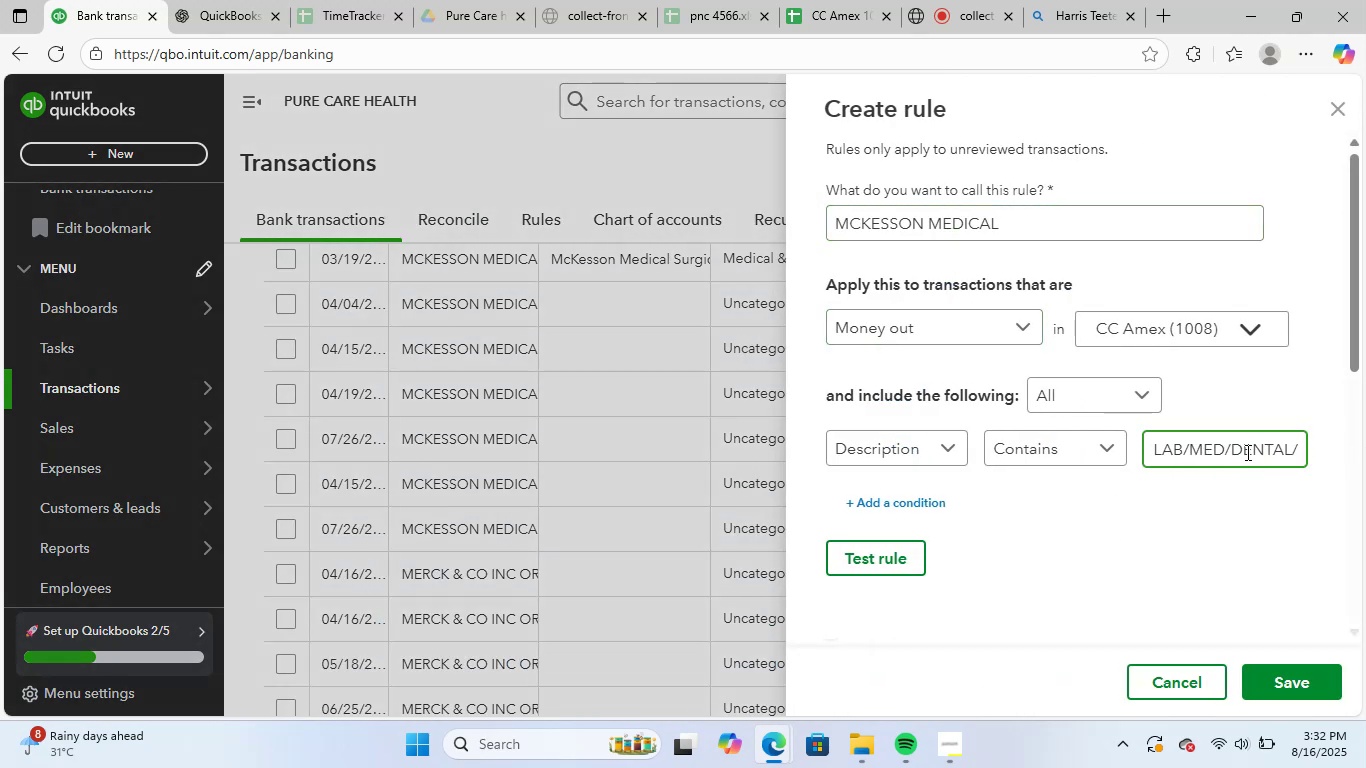 
key(Backspace)
 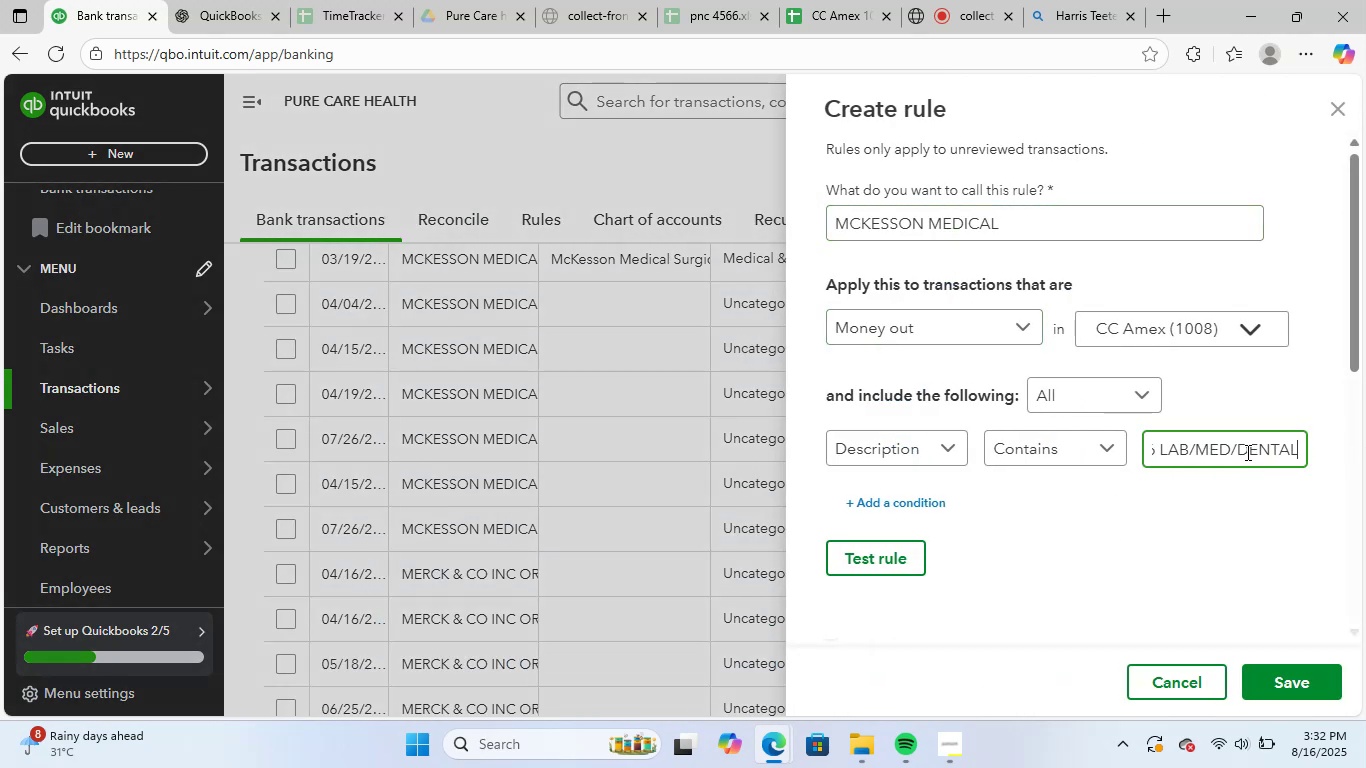 
key(Backspace)
 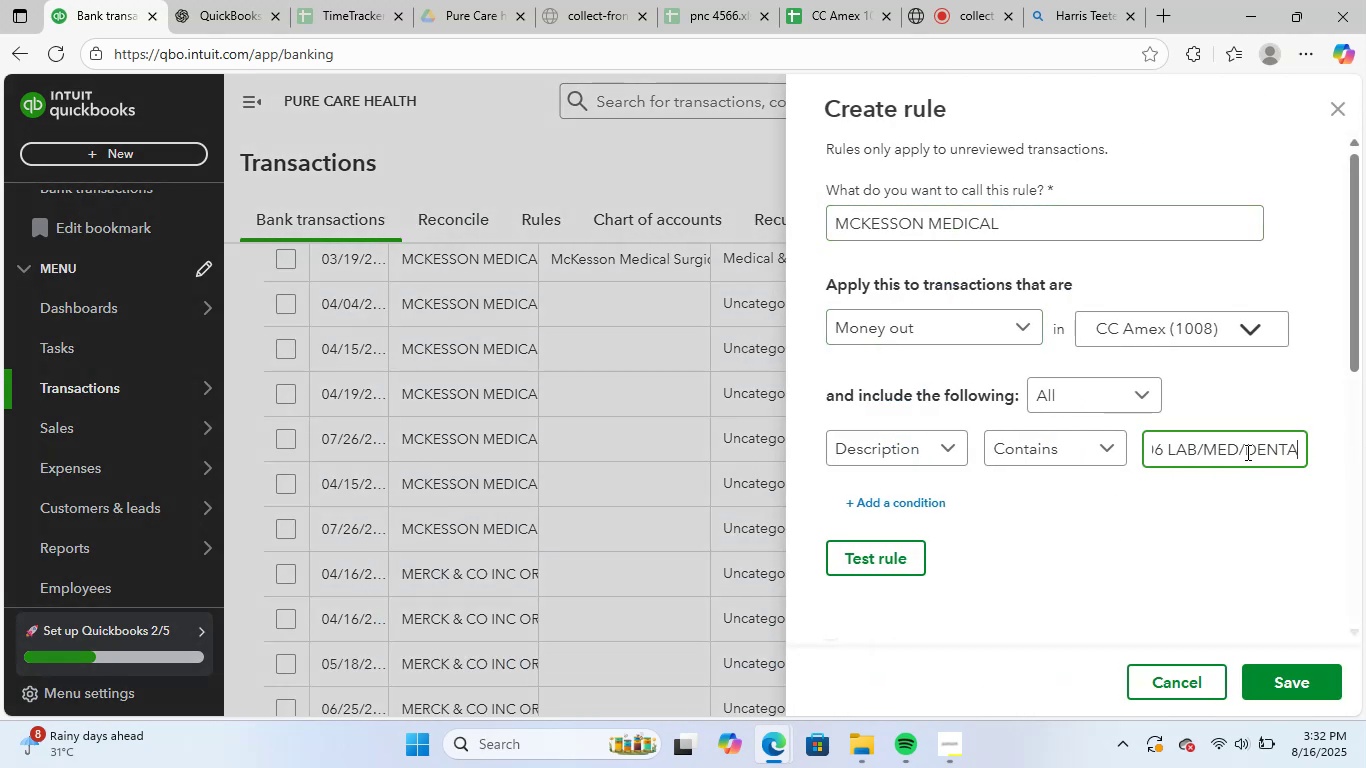 
key(Backspace)
 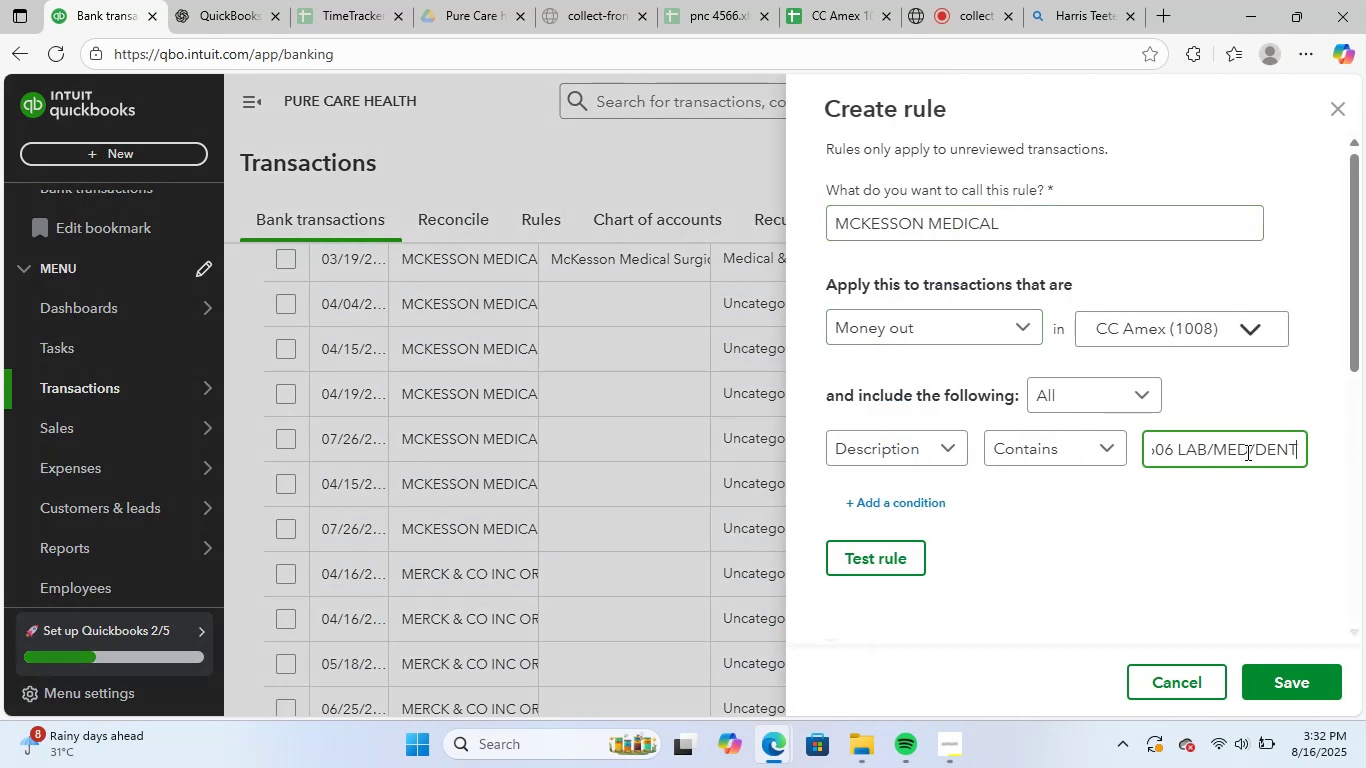 
hold_key(key=Backspace, duration=0.92)
 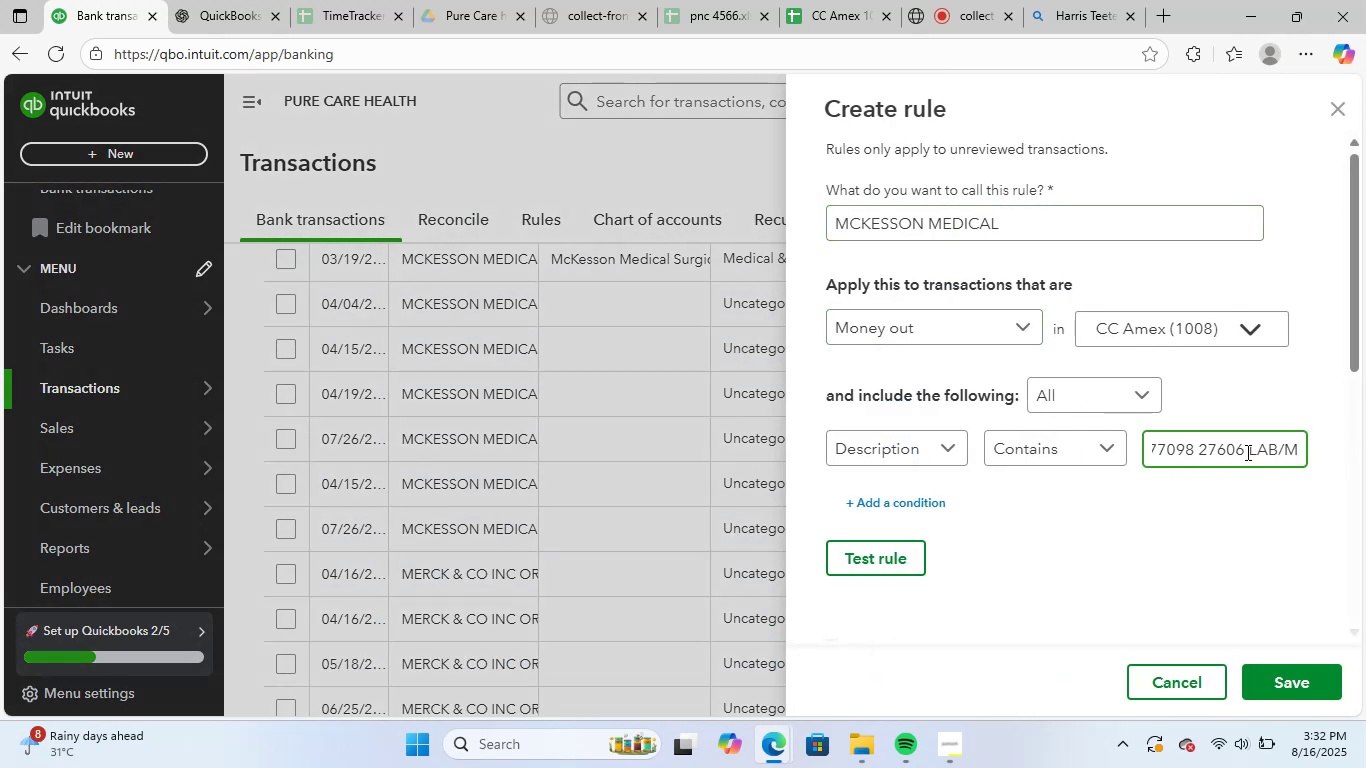 
key(Backspace)
 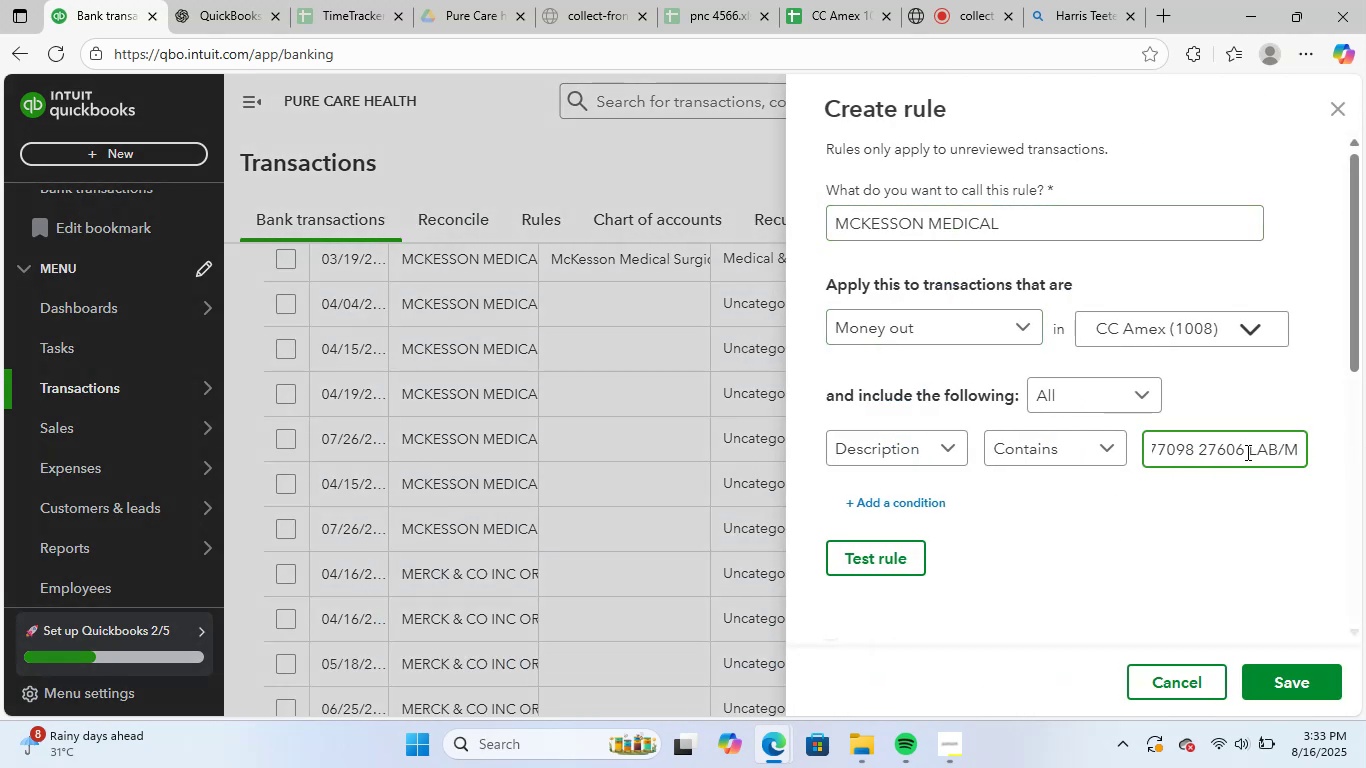 
key(Backspace)
 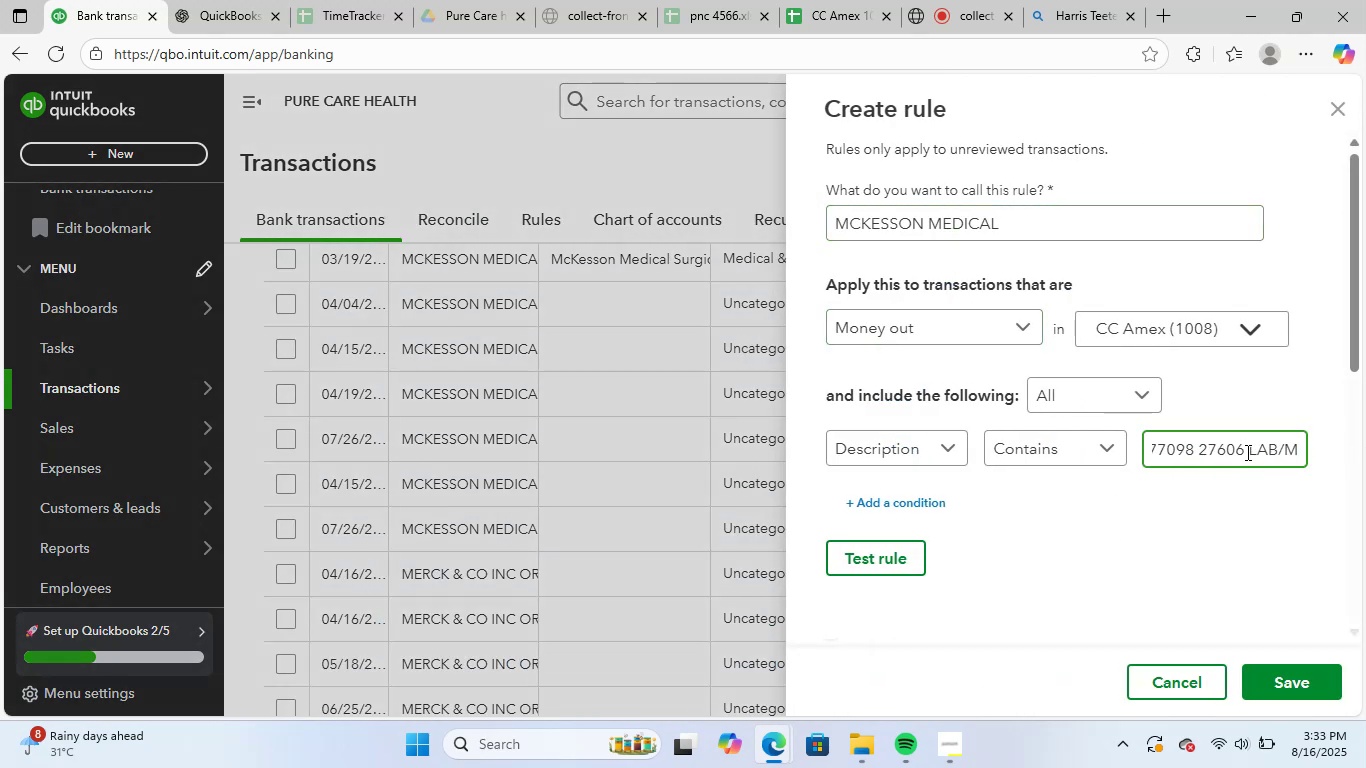 
key(Backspace)
 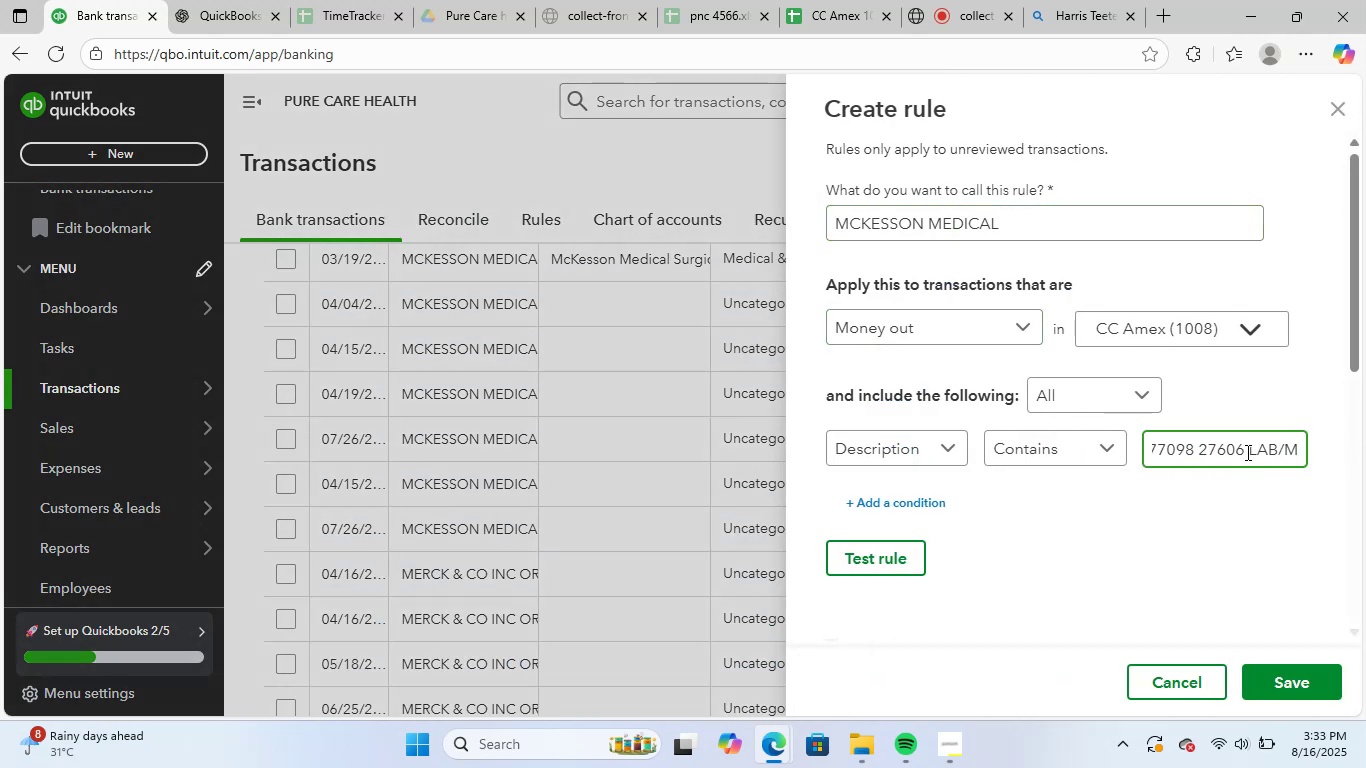 
hold_key(key=Backspace, duration=0.51)
 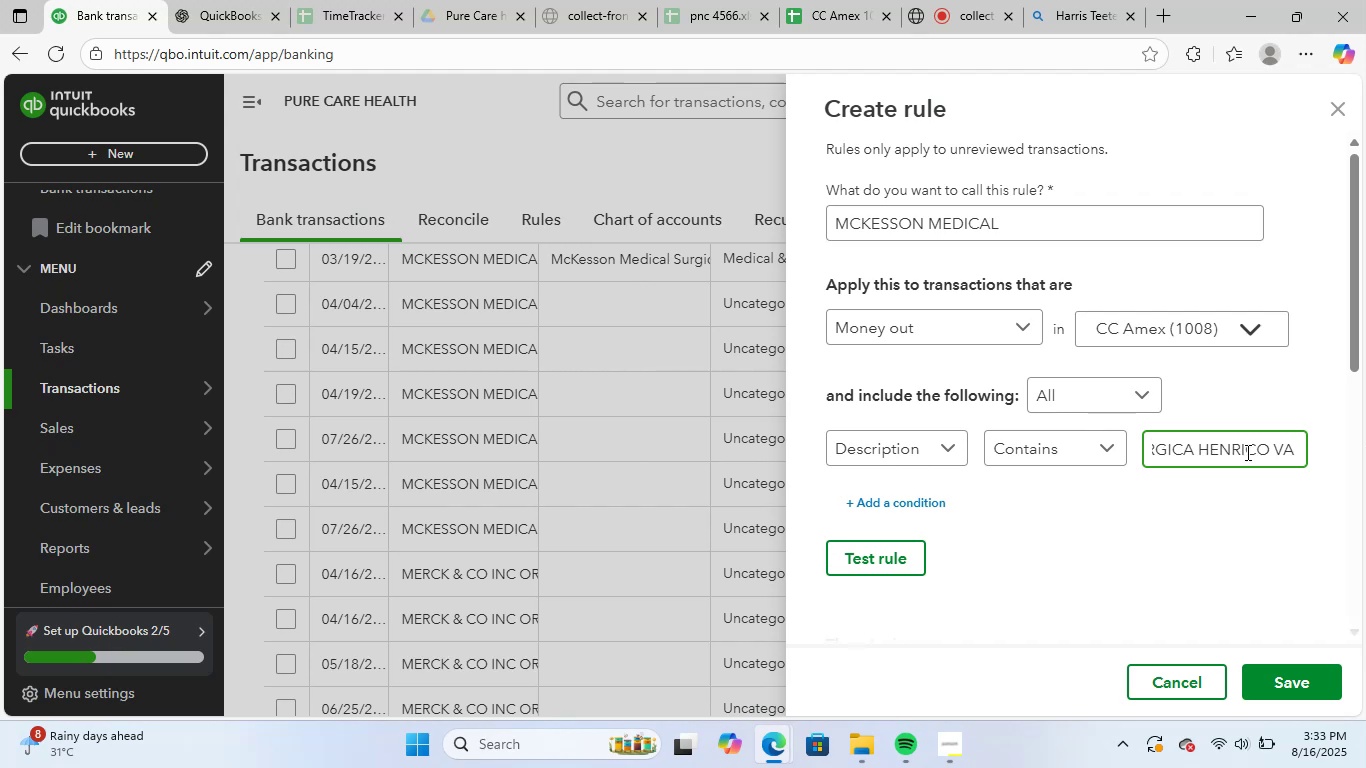 
key(Backspace)
 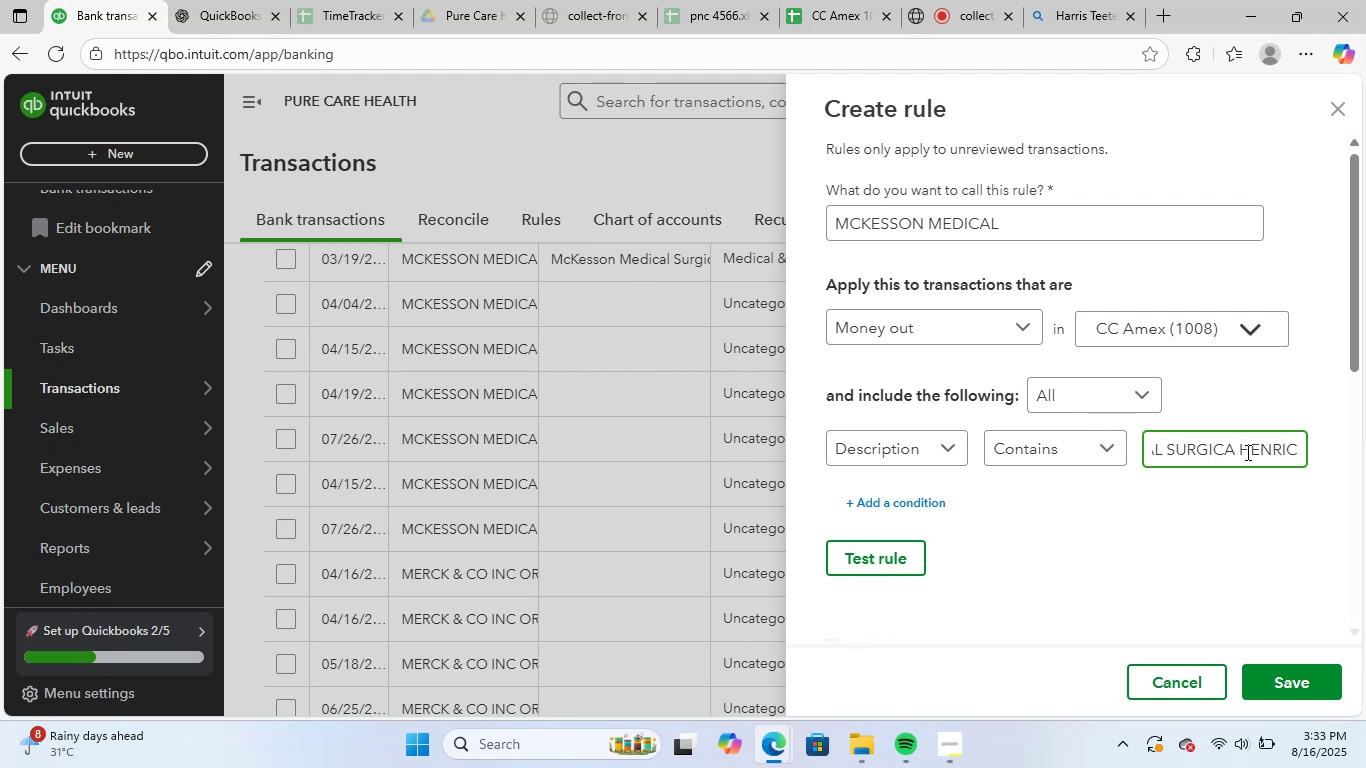 
key(Backspace)
 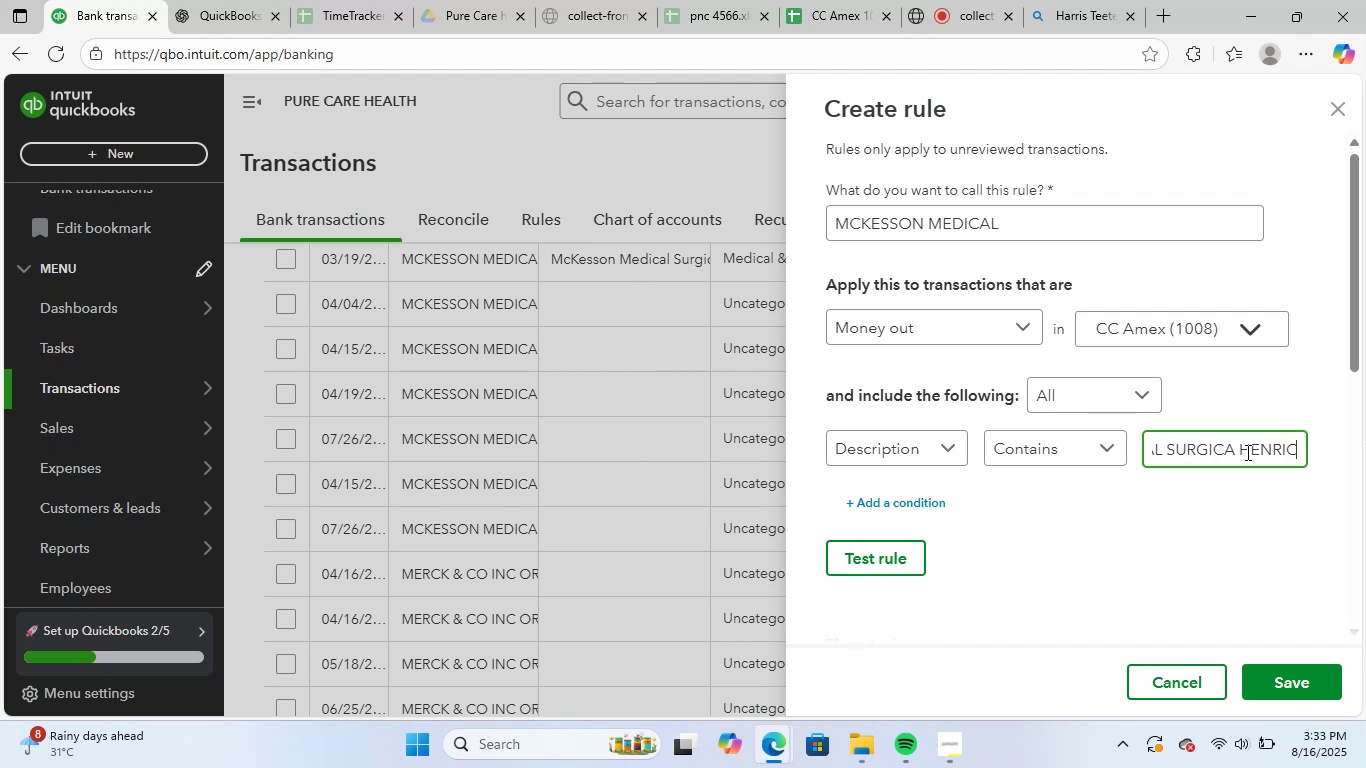 
key(Backspace)
 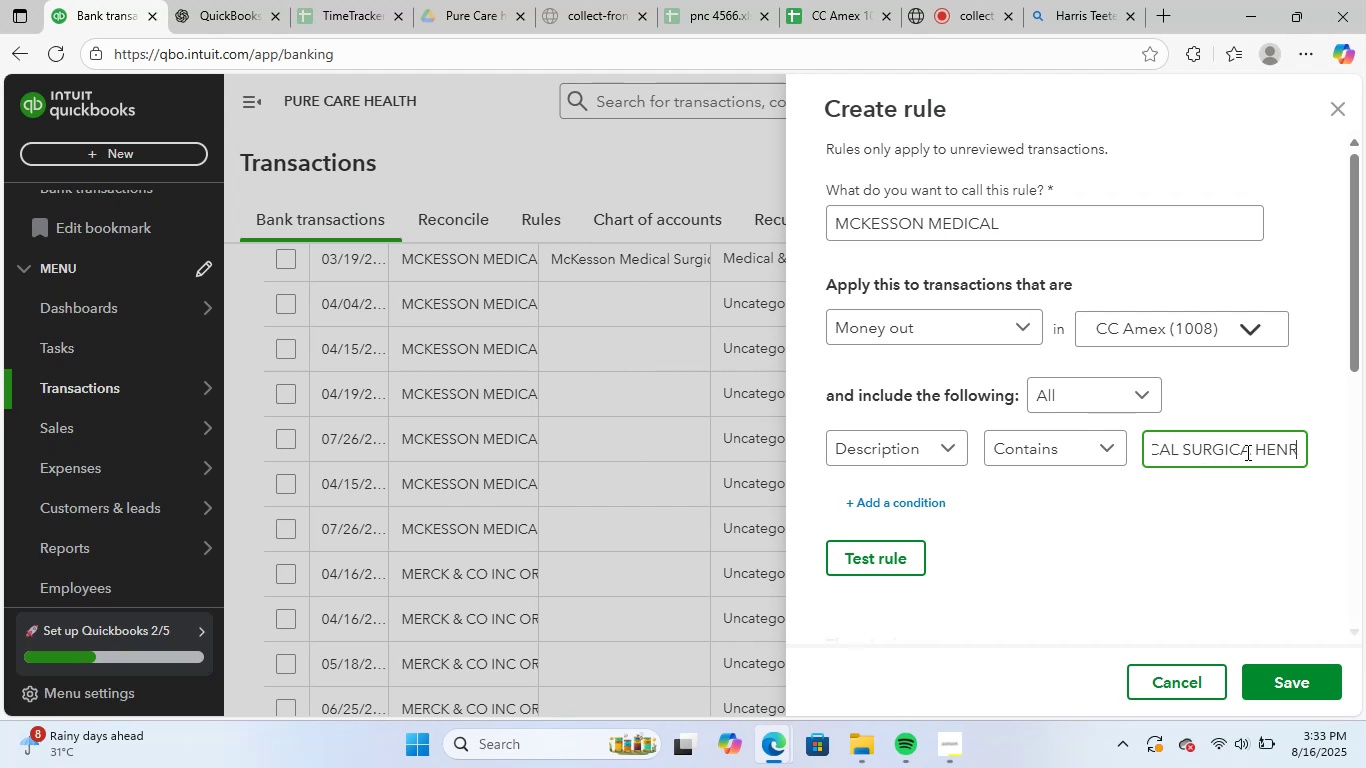 
key(Backspace)
 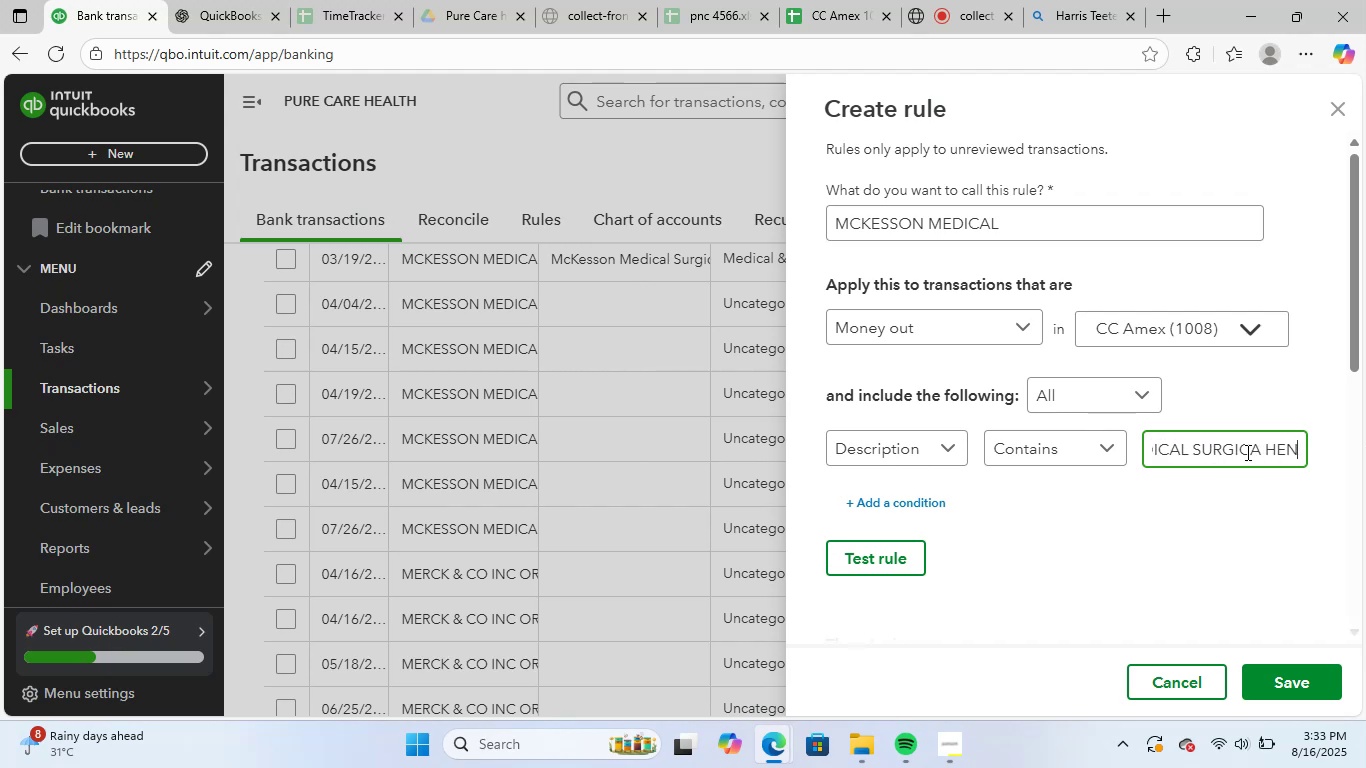 
key(Backspace)
 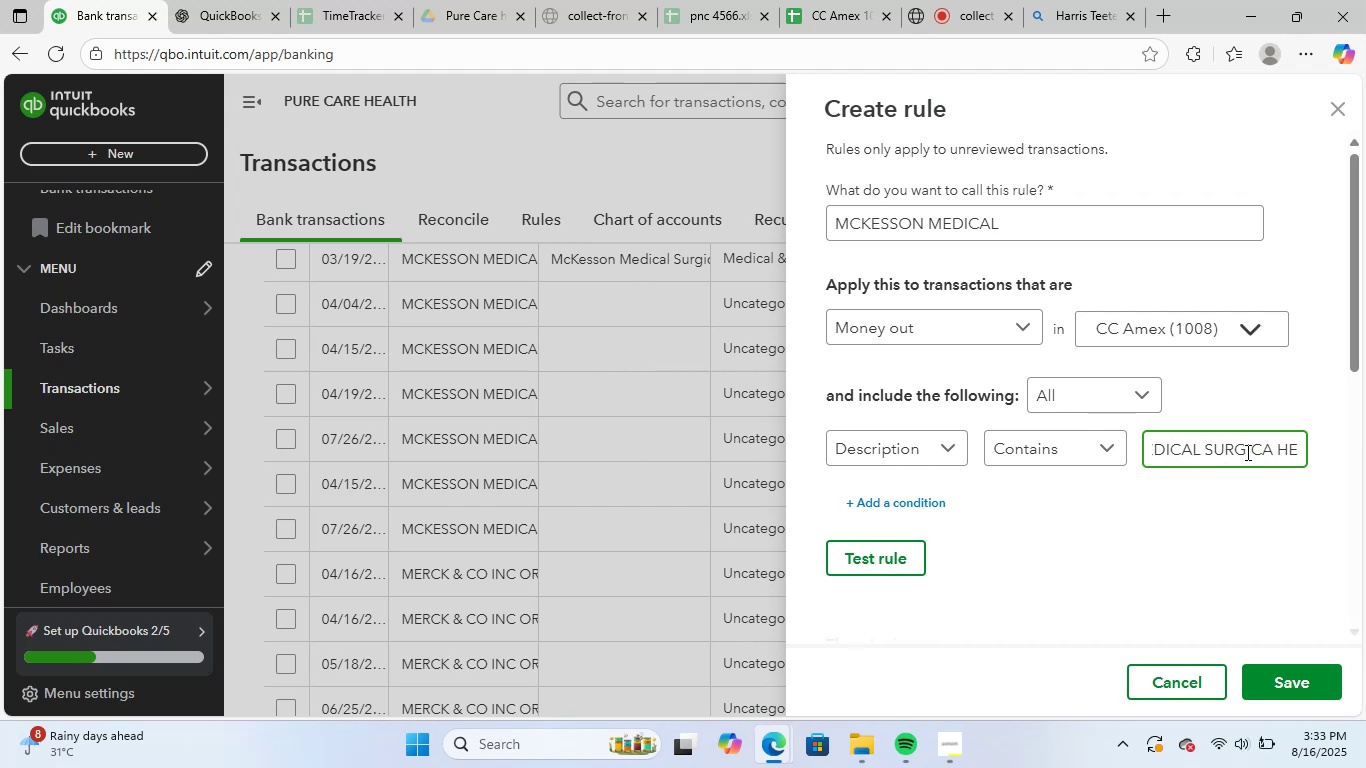 
key(Backspace)
 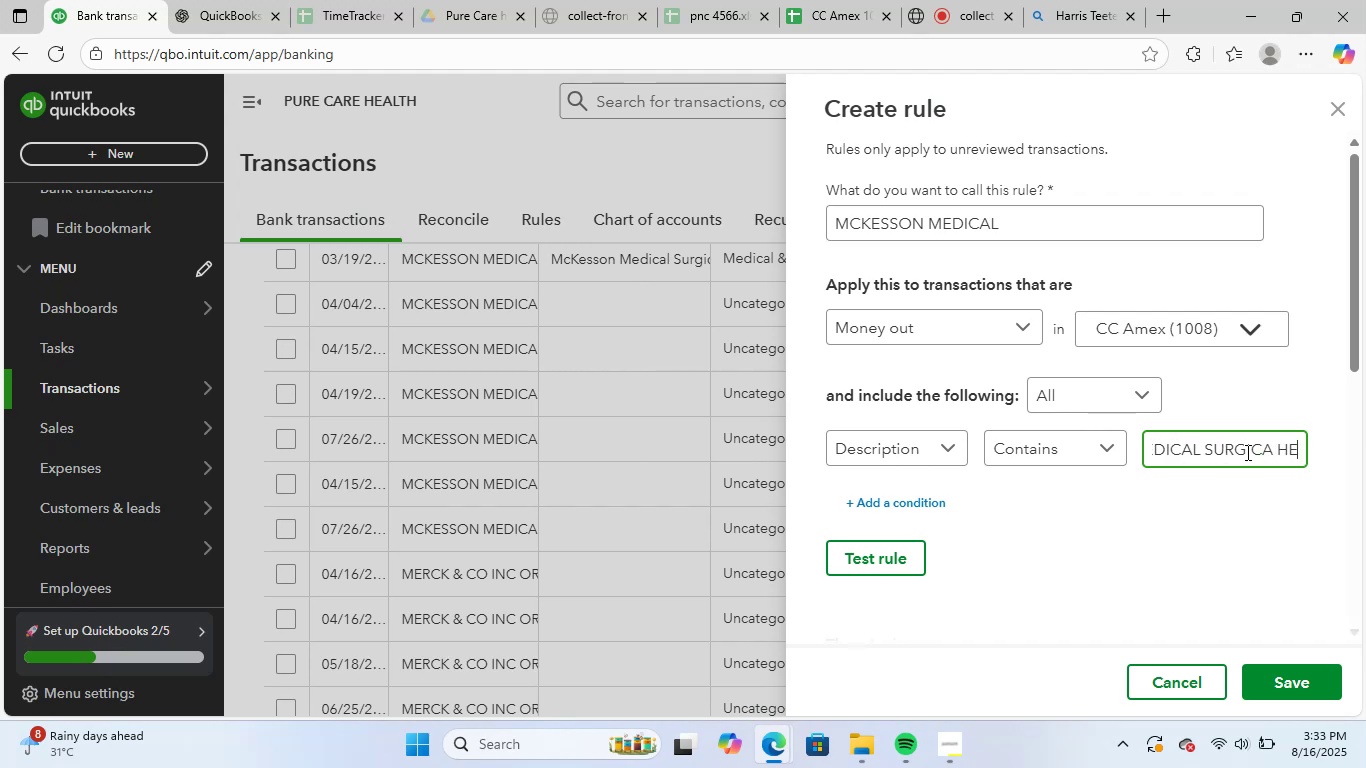 
key(Backspace)
 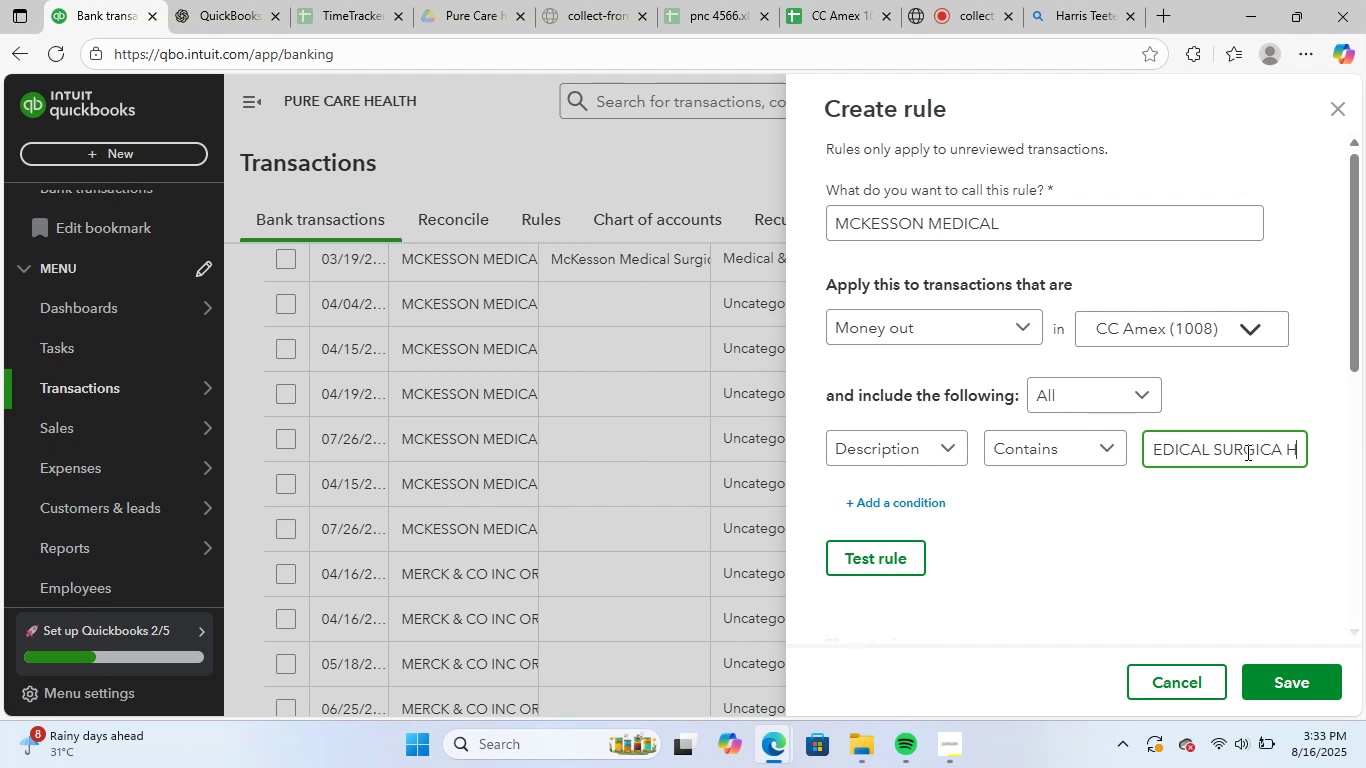 
key(Backspace)
 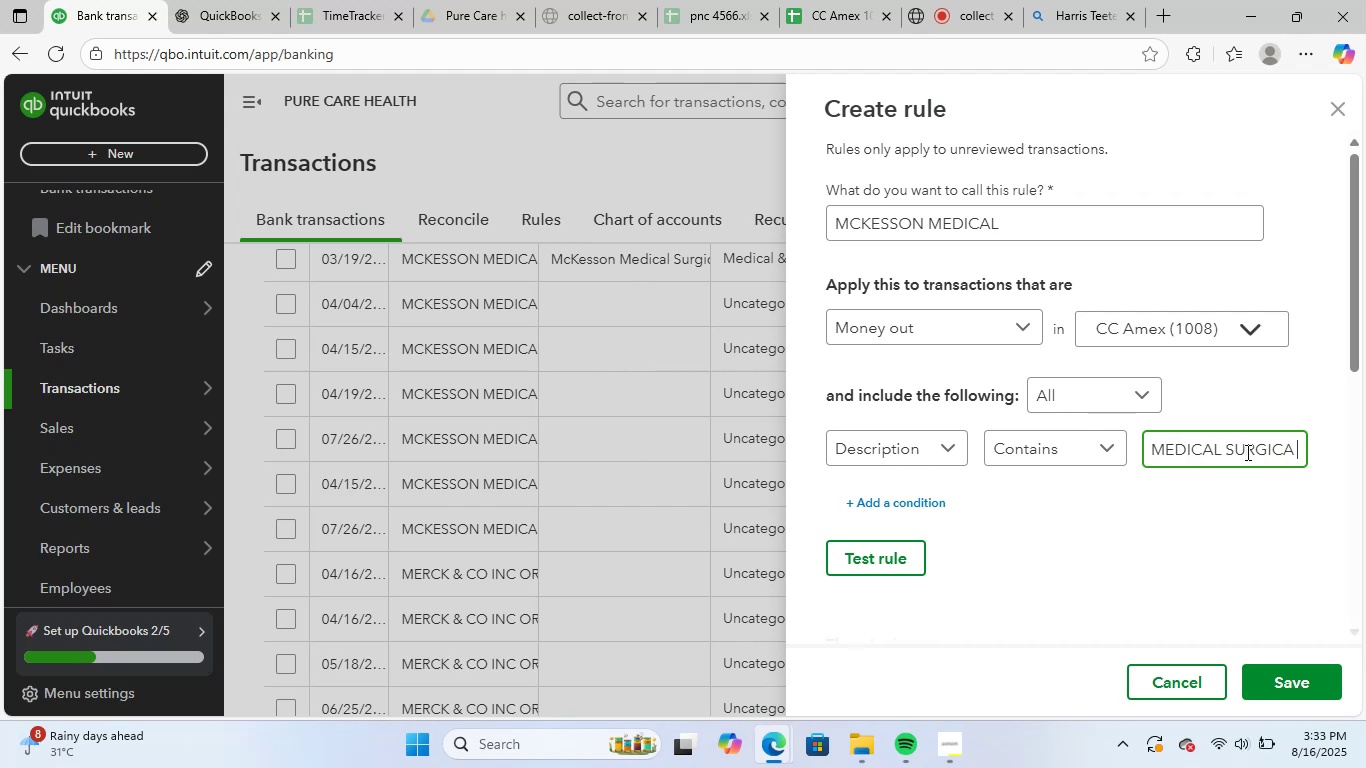 
key(Backspace)
 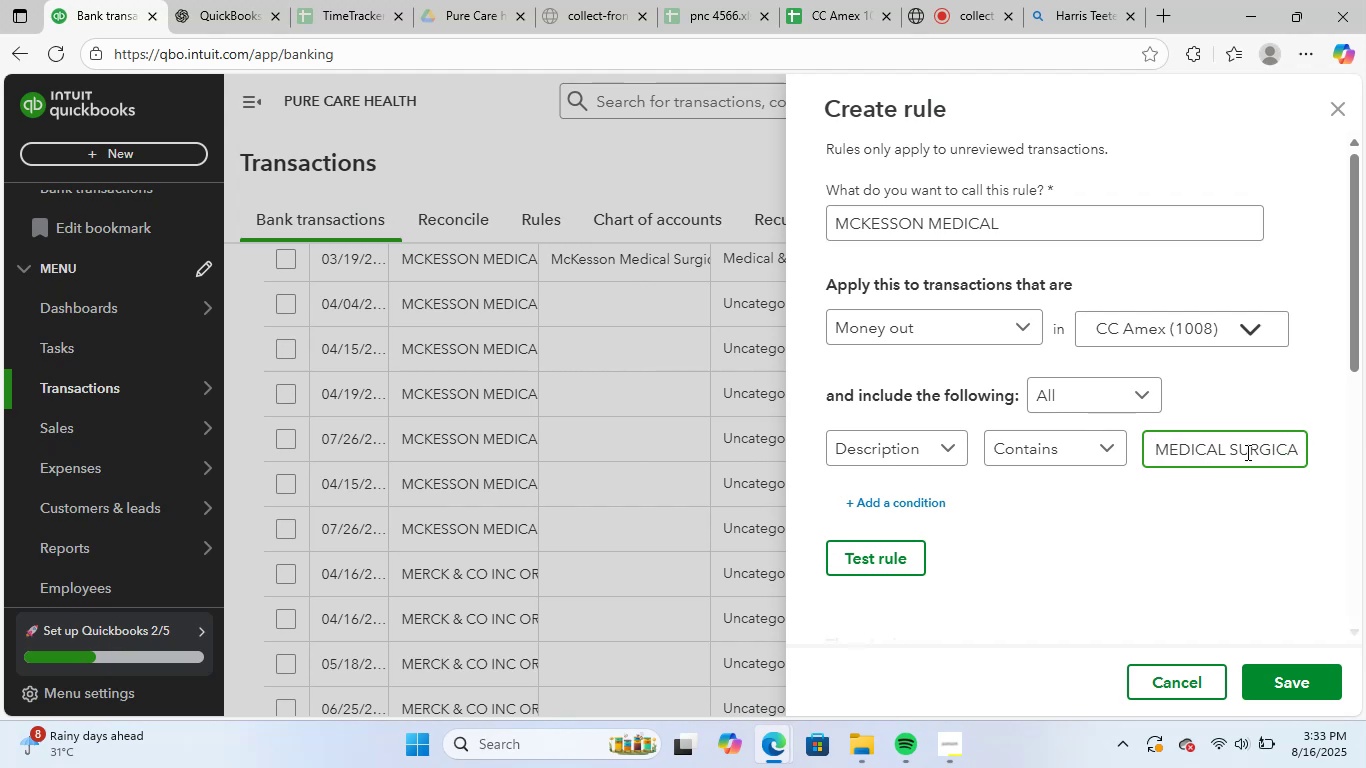 
key(Backspace)
 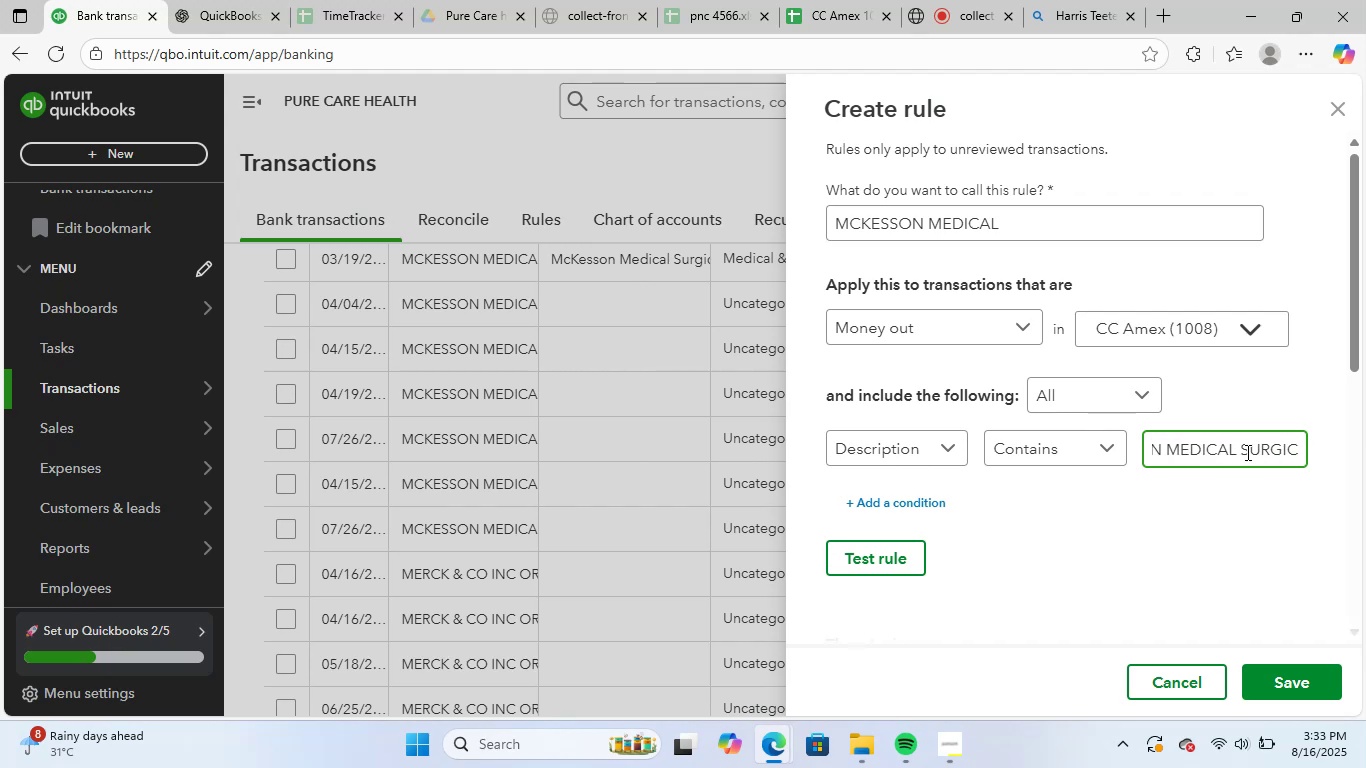 
key(Backspace)
 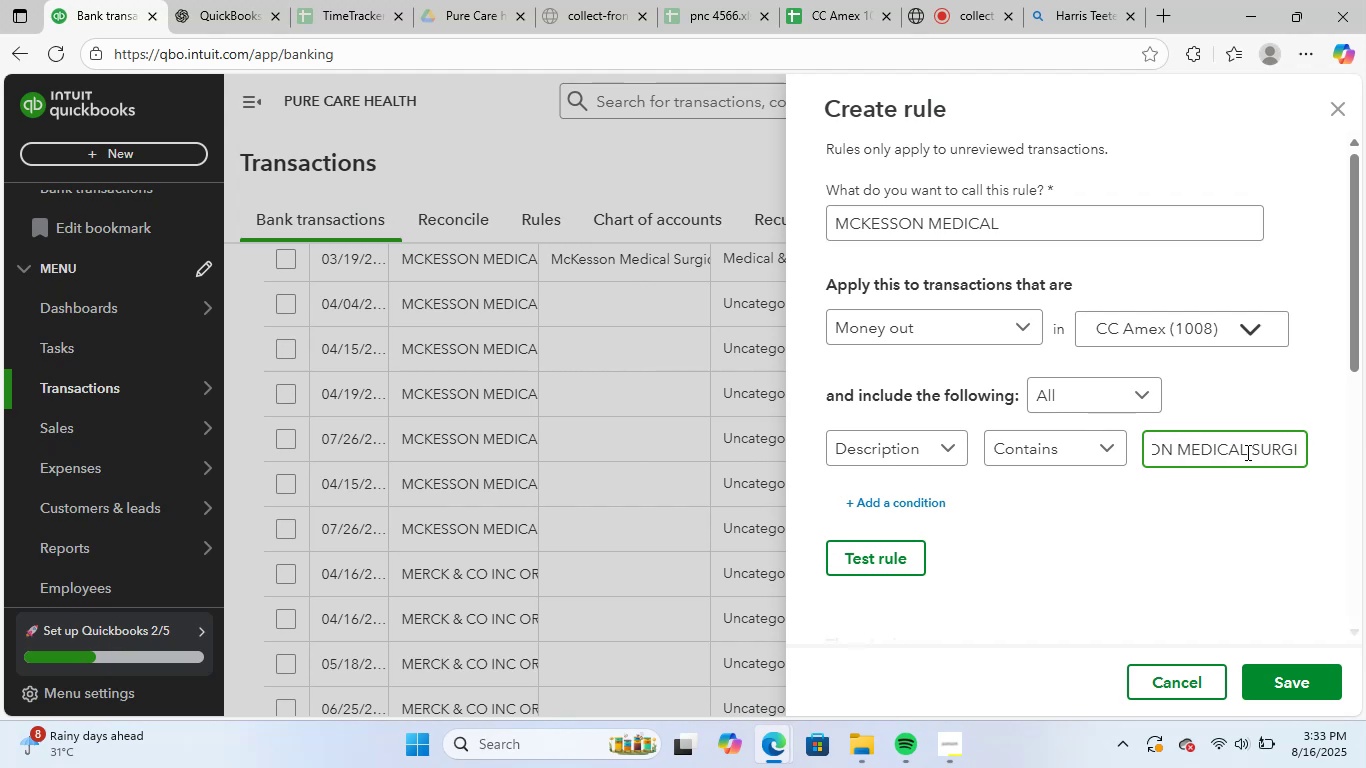 
key(Backspace)
 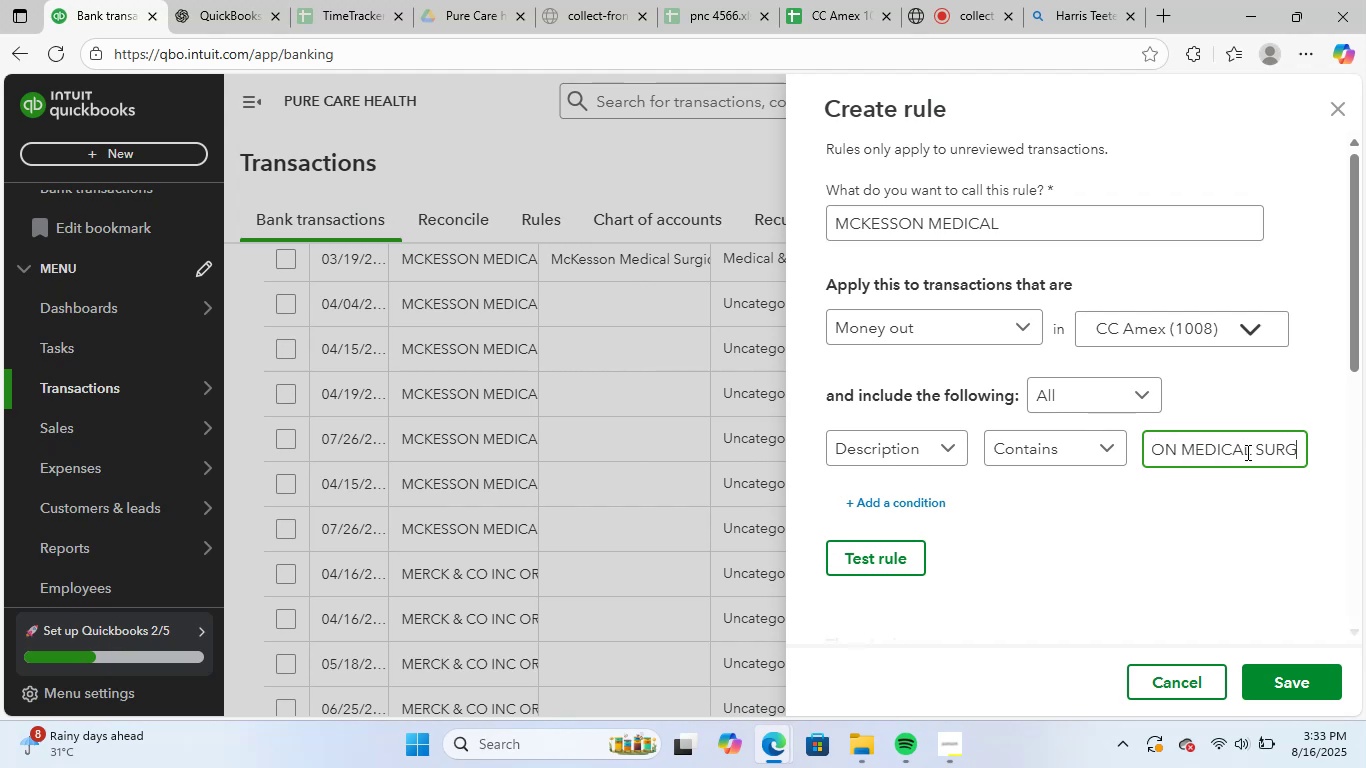 
key(Backspace)
 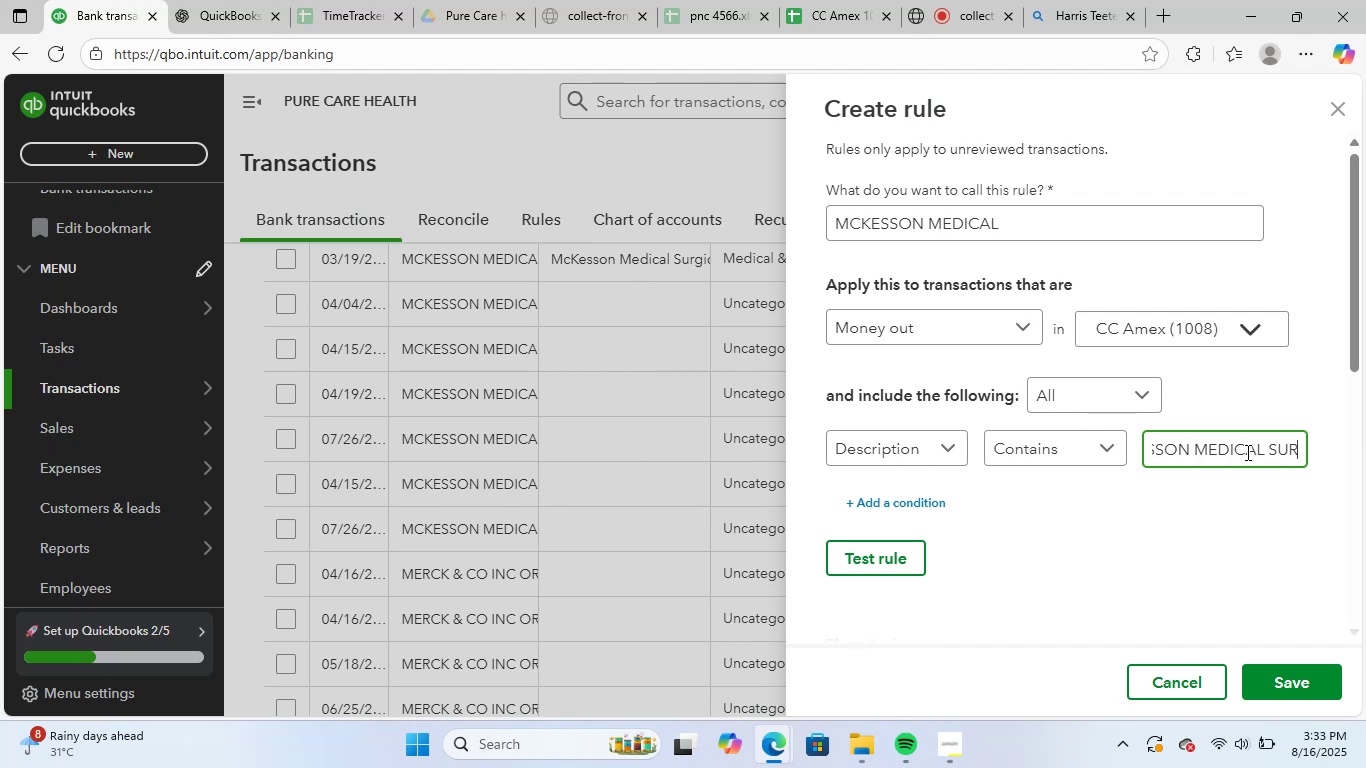 
key(Backspace)
 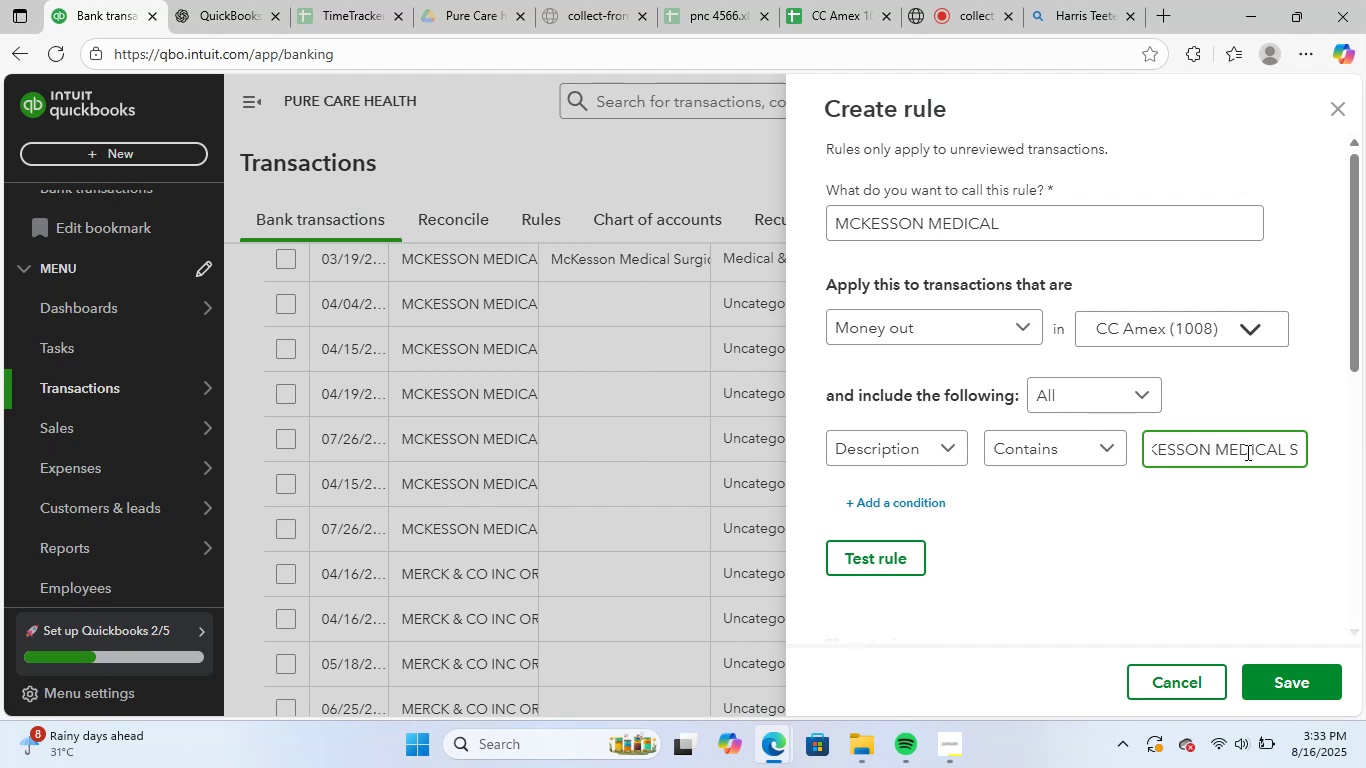 
key(Backspace)
 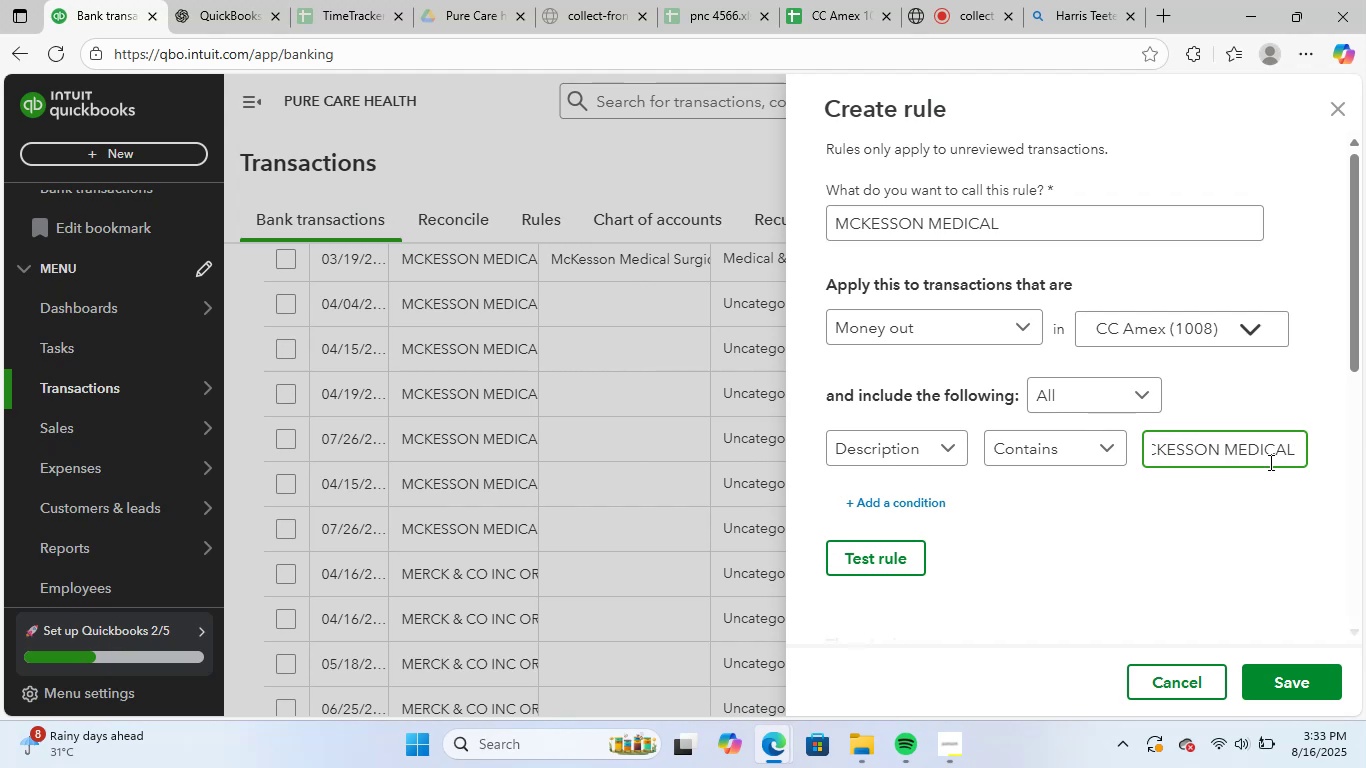 
left_click([1131, 531])
 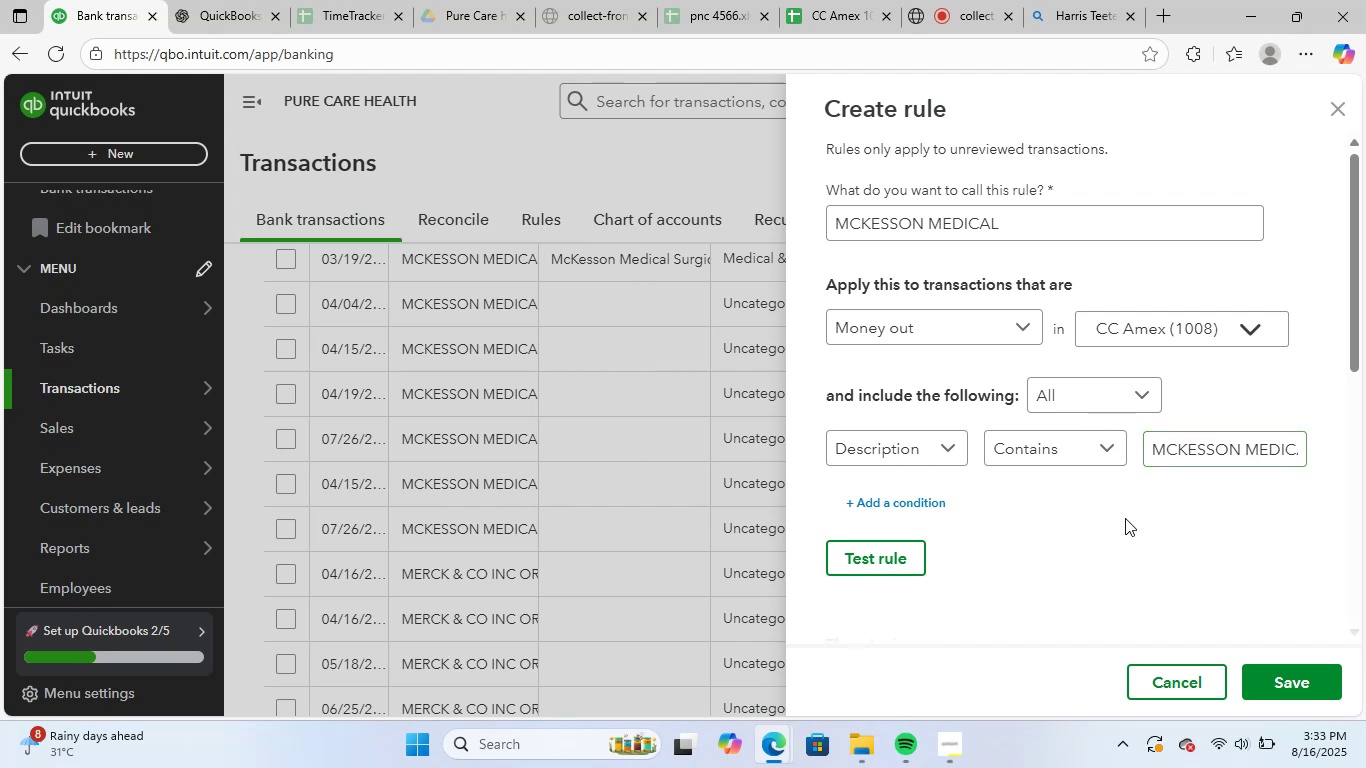 
scroll: coordinate [1210, 470], scroll_direction: down, amount: 14.0
 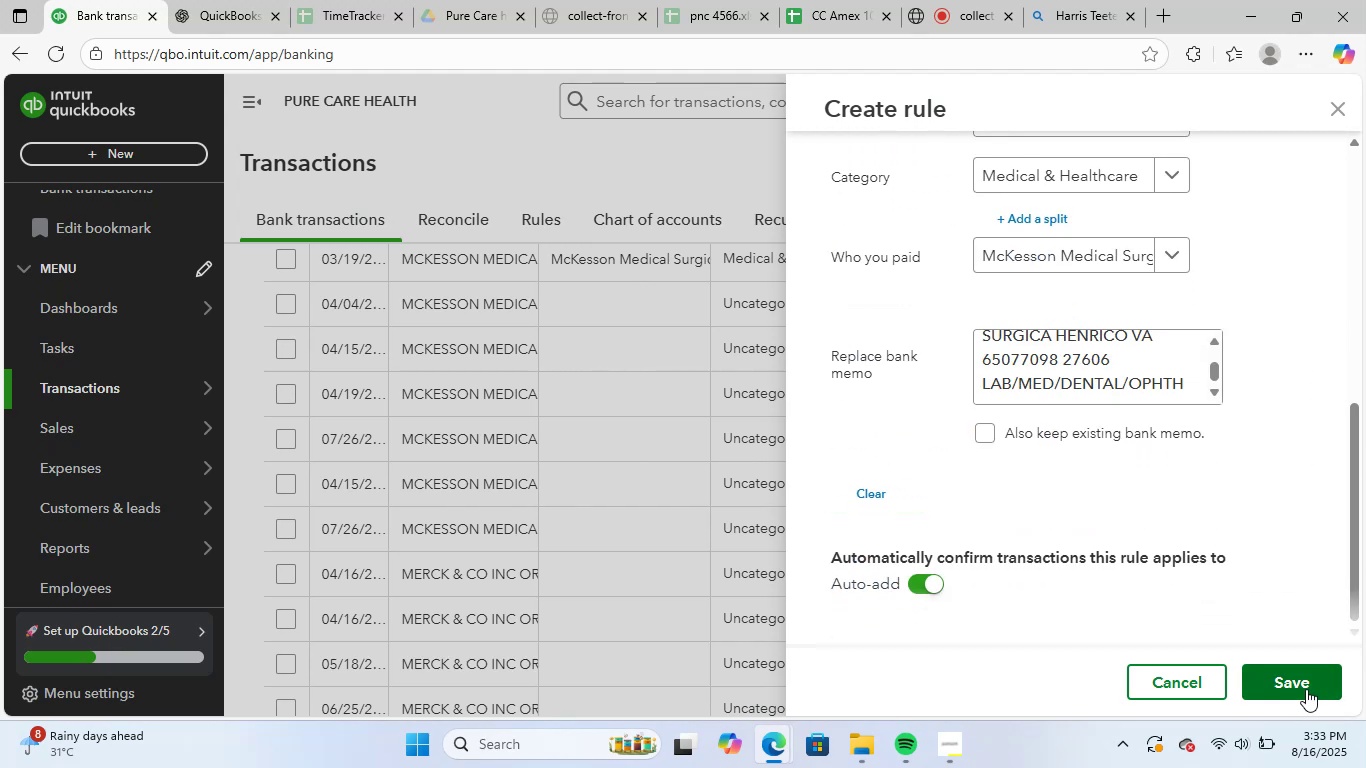 
left_click([1314, 682])
 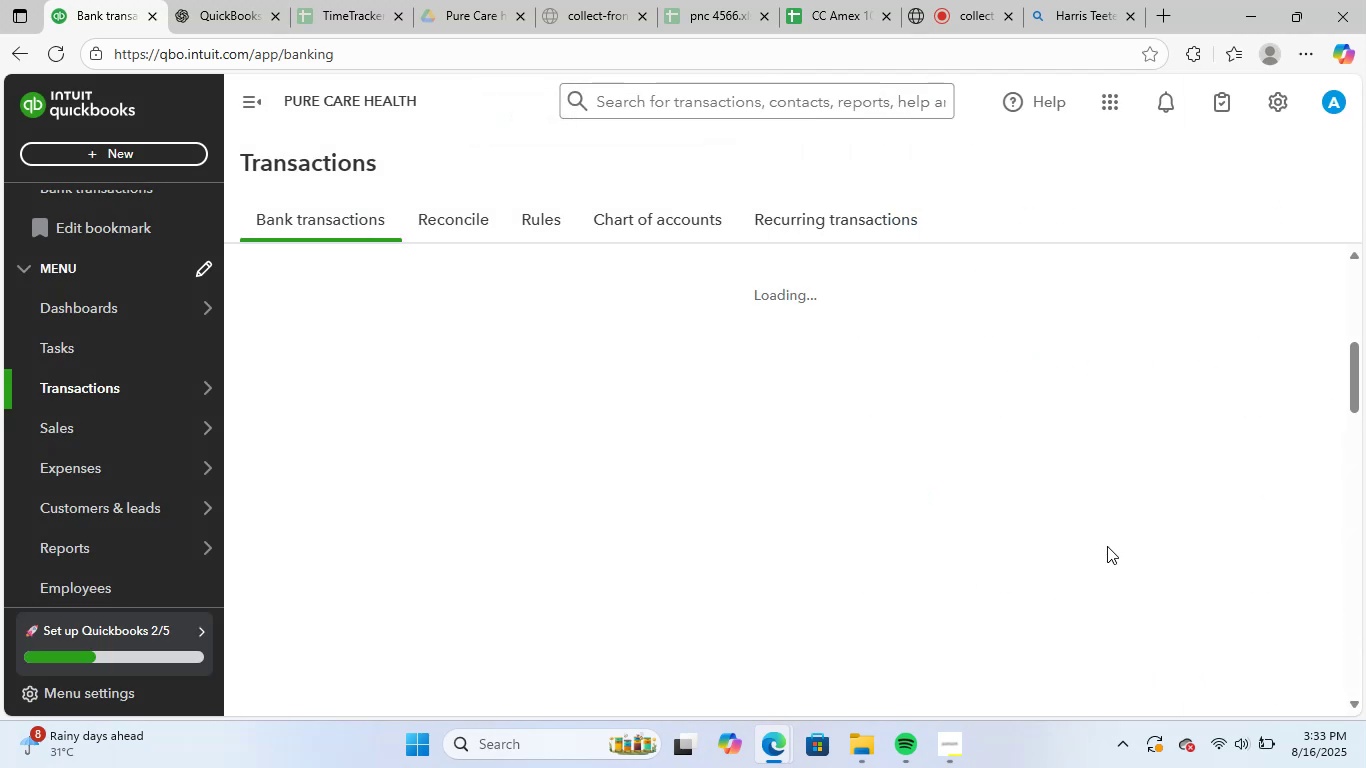 
scroll: coordinate [612, 548], scroll_direction: up, amount: 2.0
 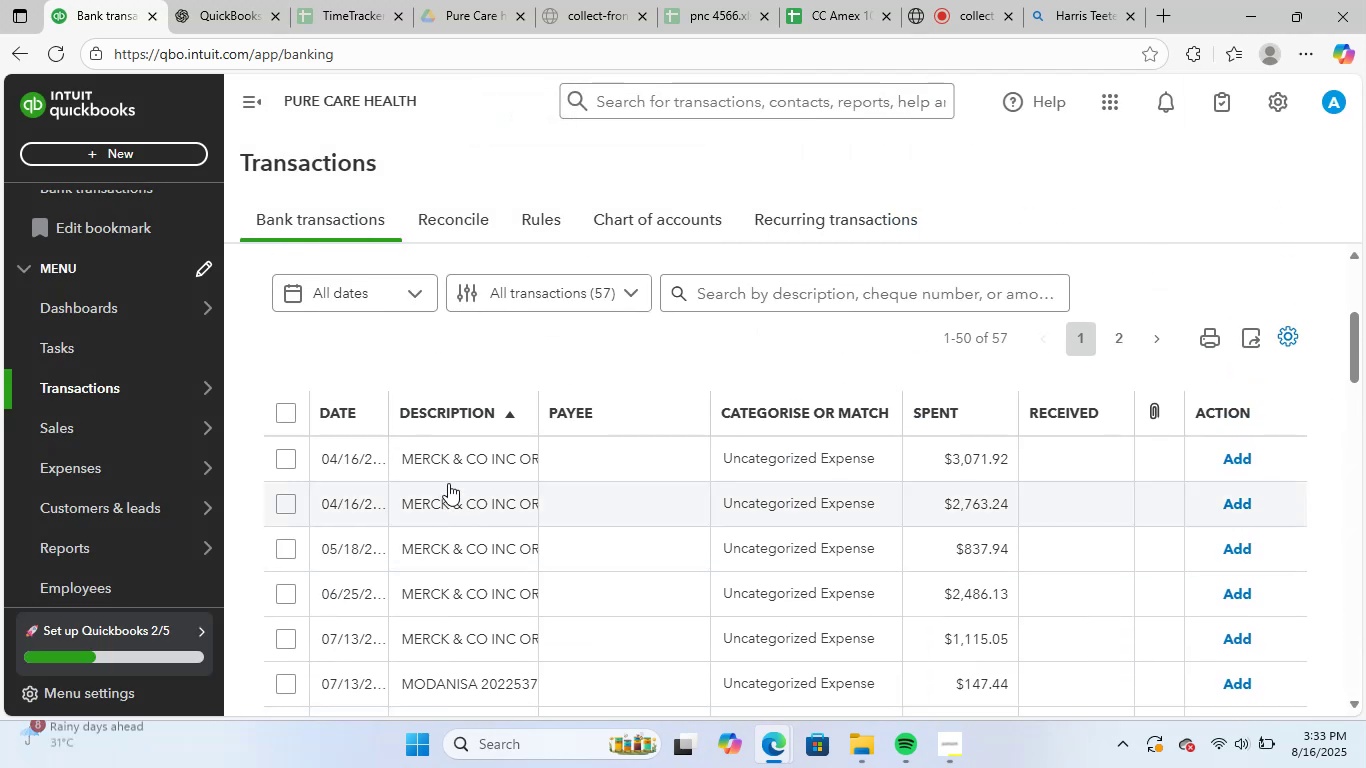 
left_click([458, 460])
 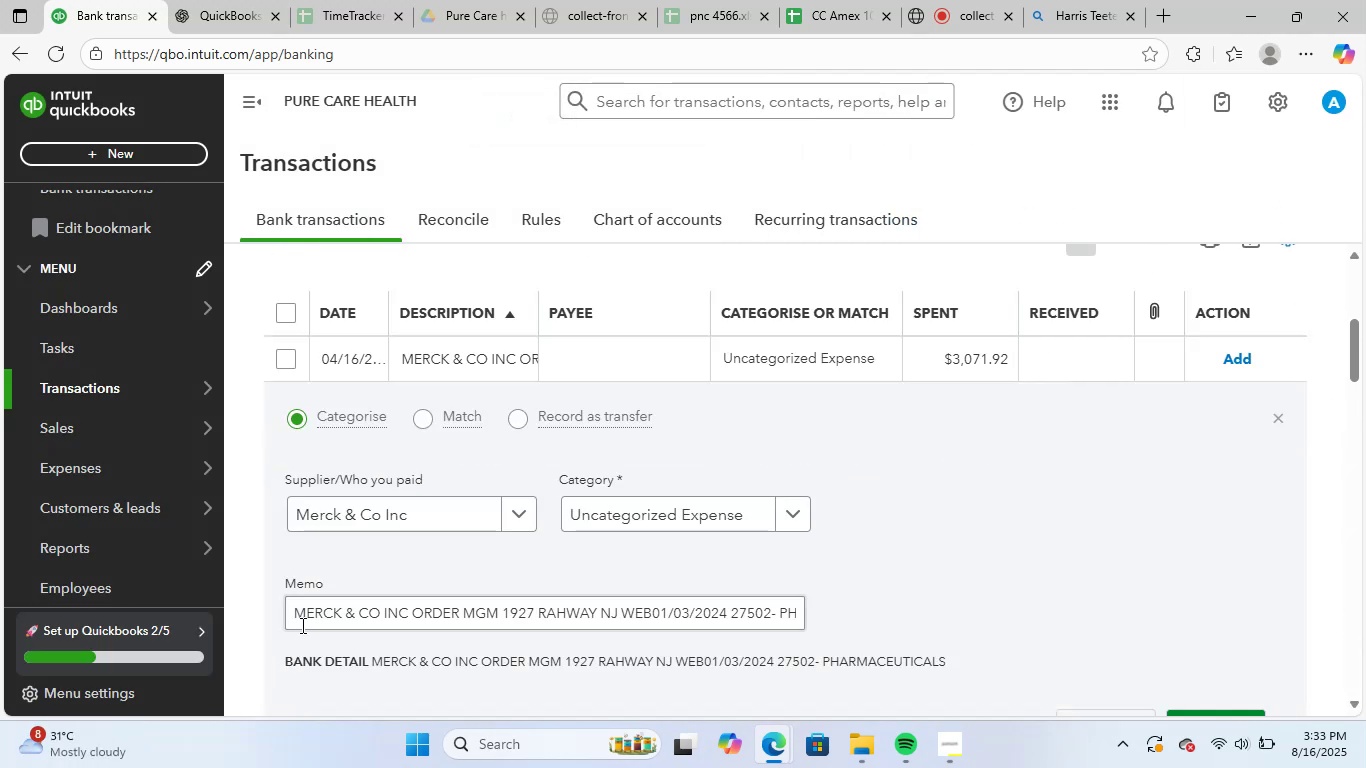 
left_click_drag(start_coordinate=[295, 616], to_coordinate=[1147, 625])
 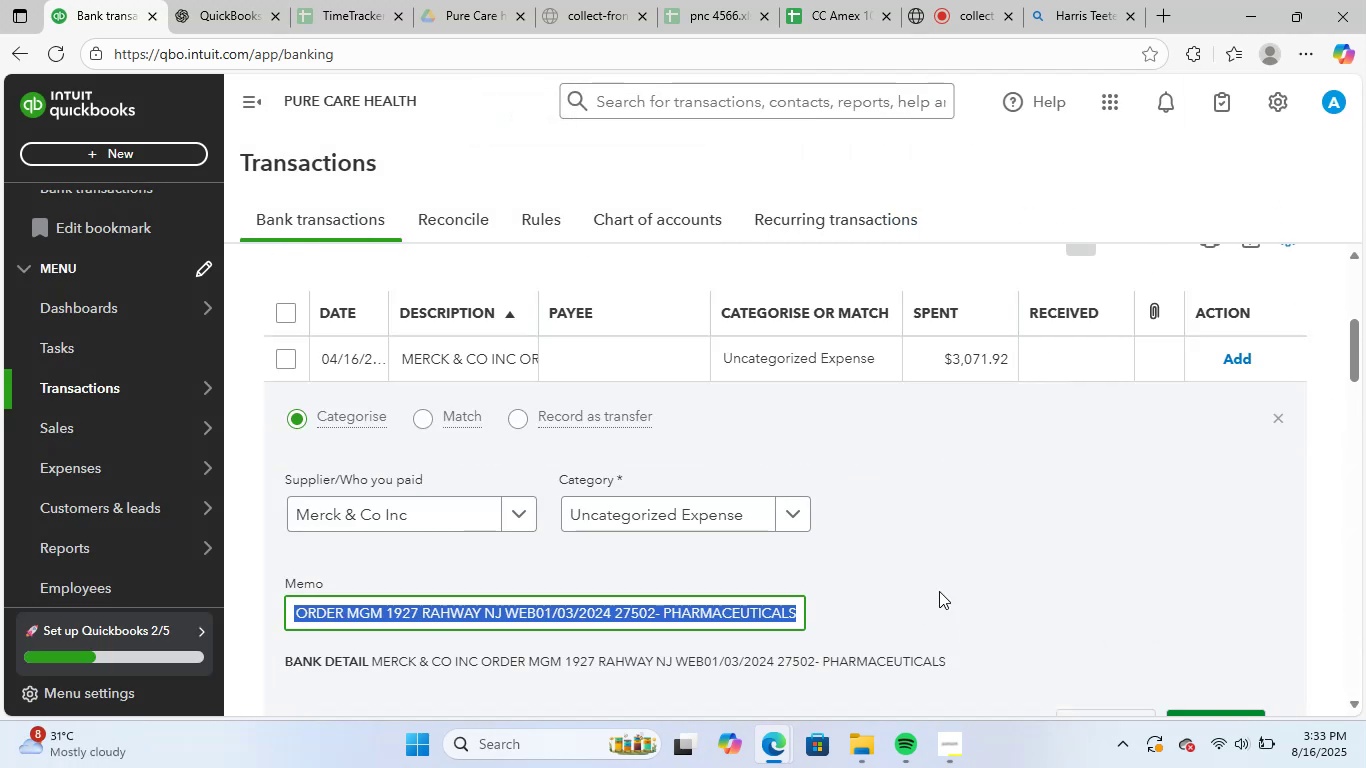 
left_click([954, 580])
 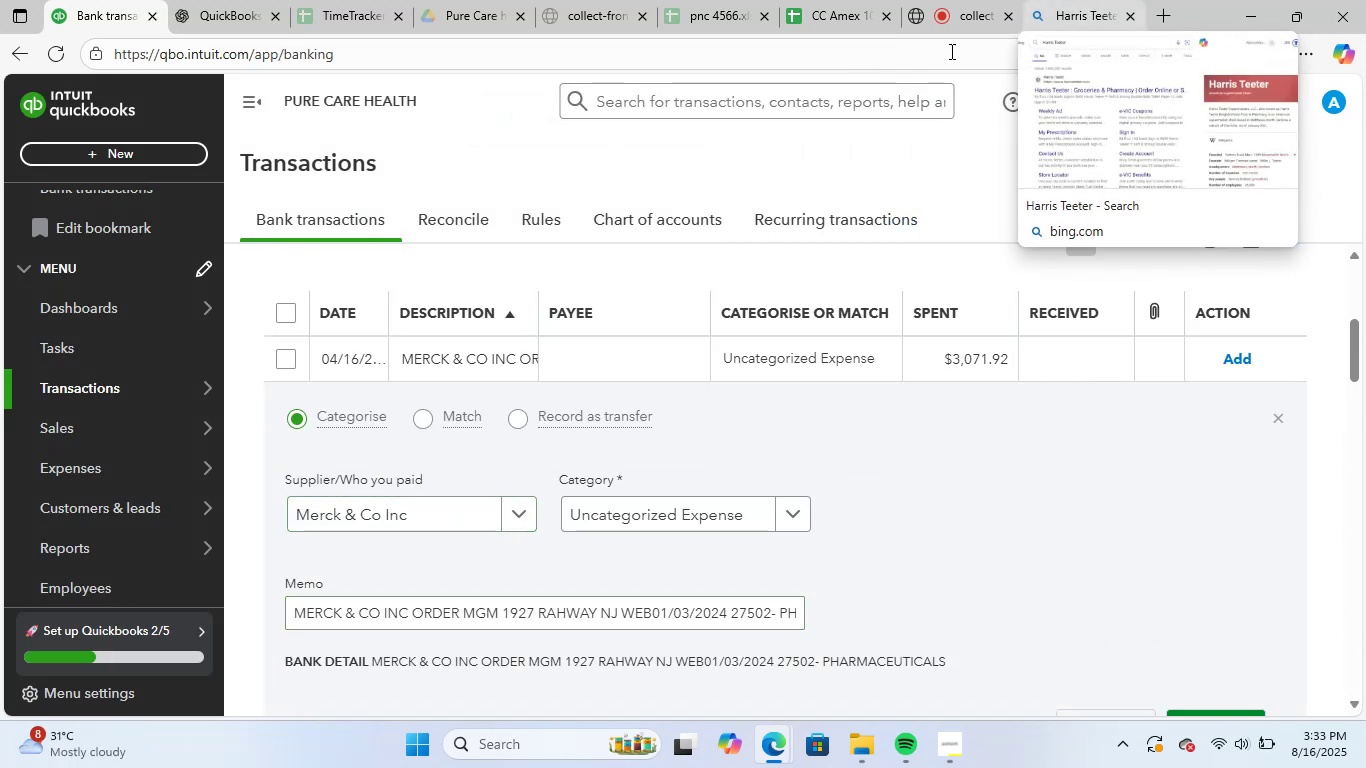 
key(Control+C)
 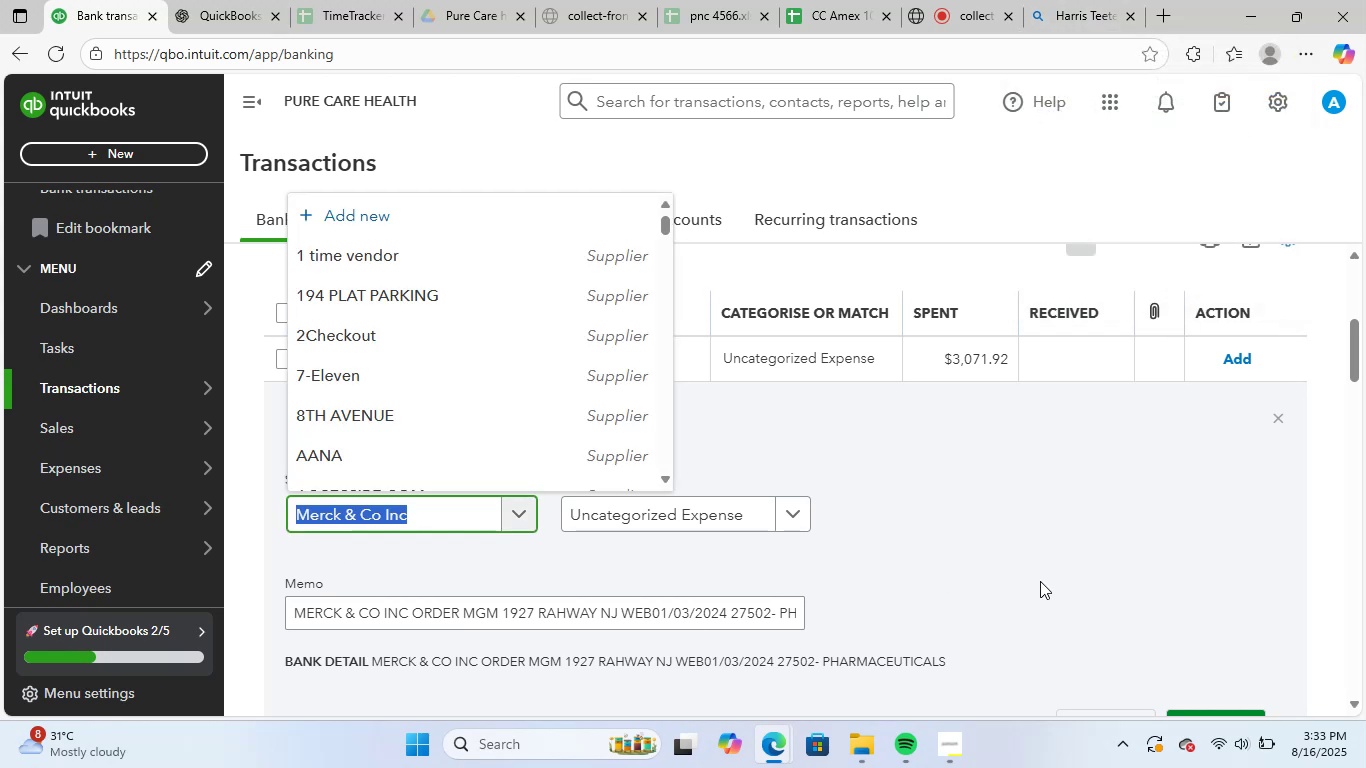 
left_click([1100, 572])
 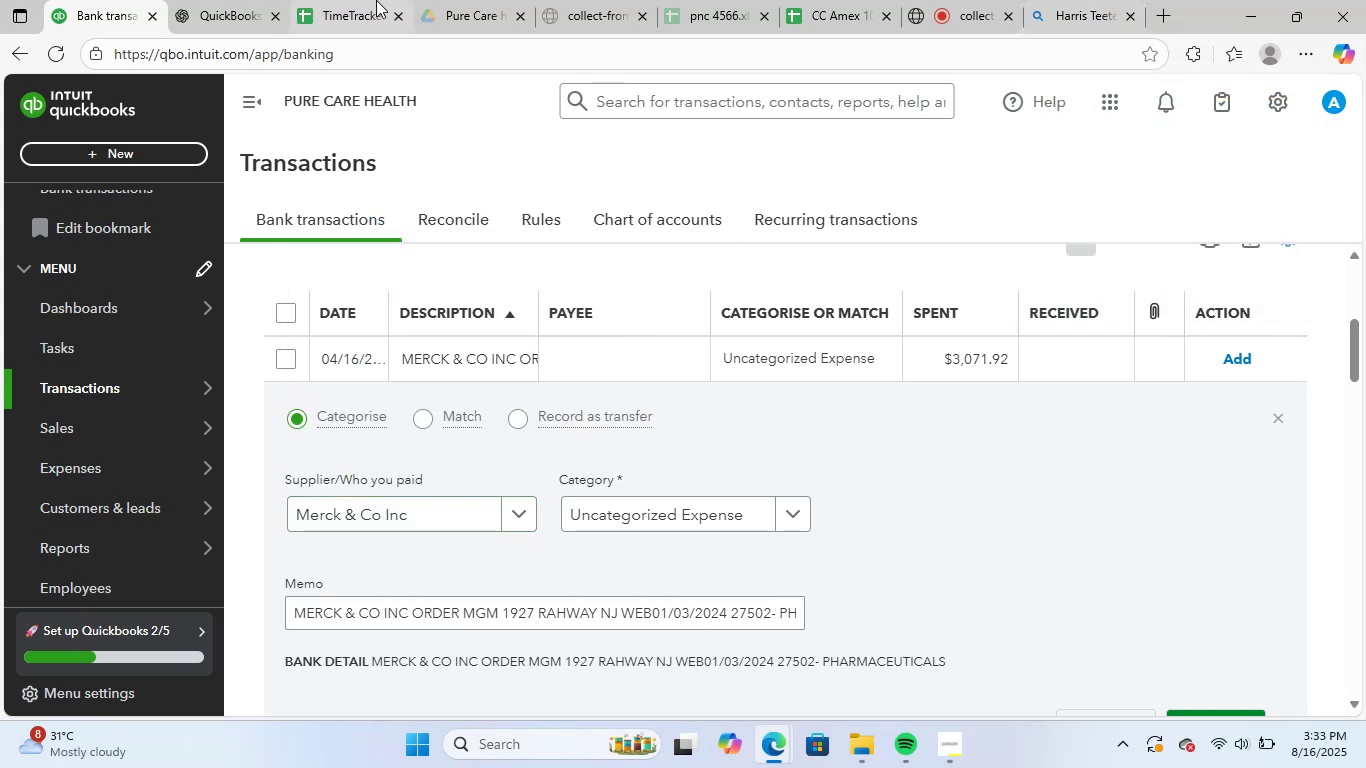 
left_click([221, 0])
 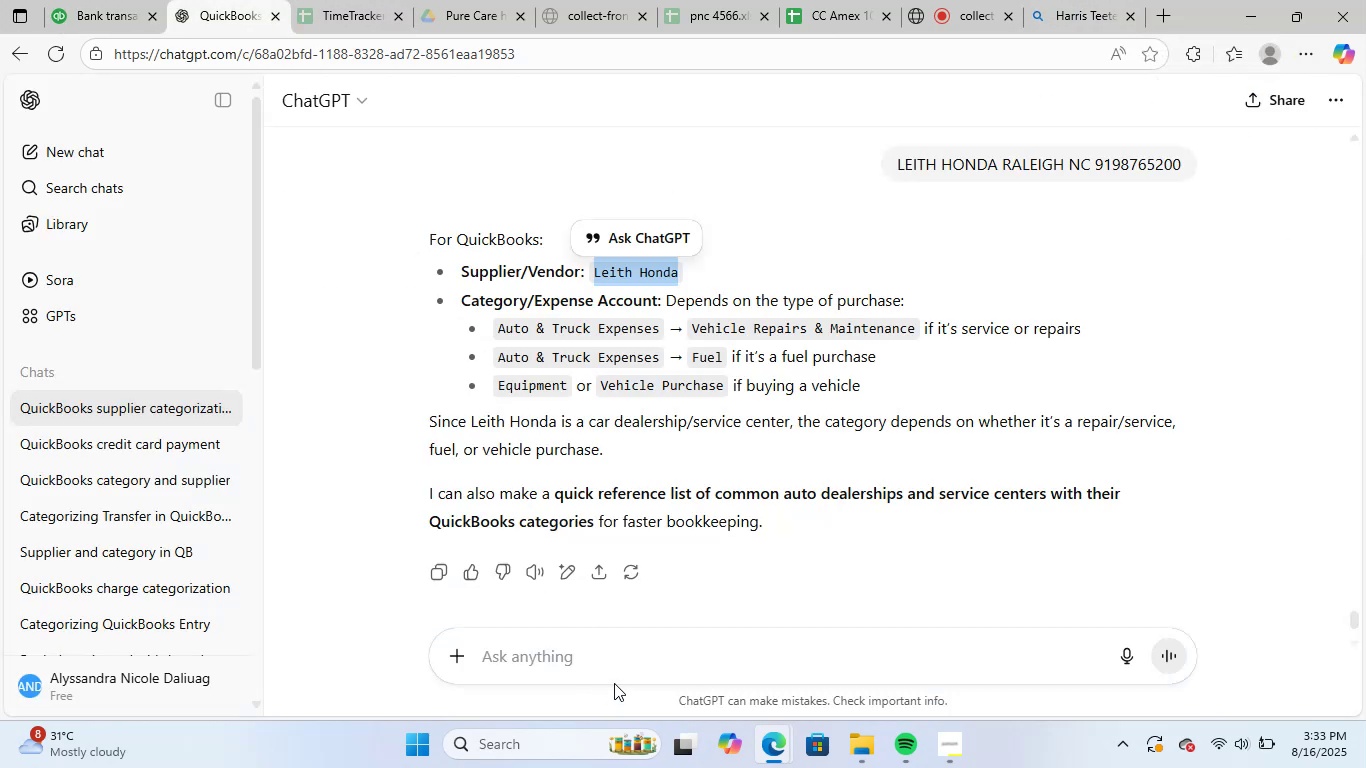 
key(Control+ControlLeft)
 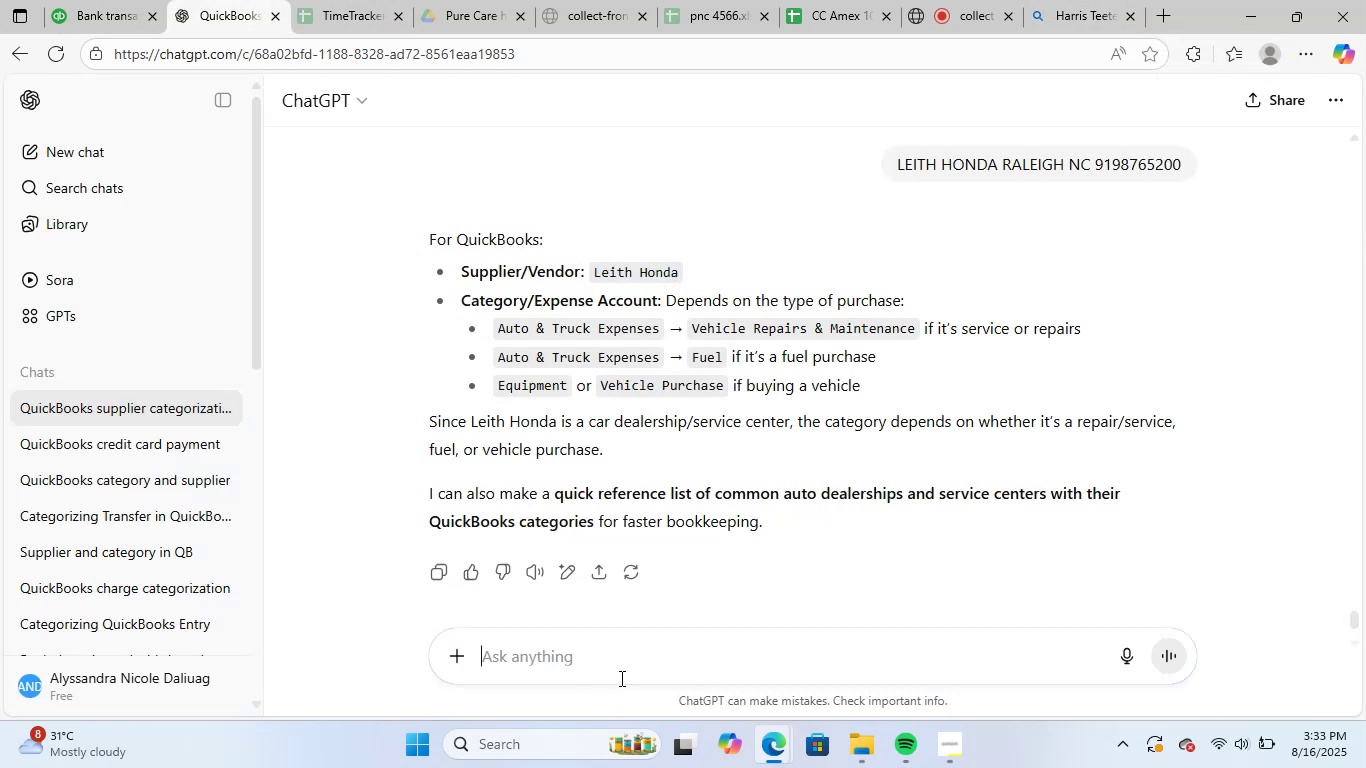 
key(Control+V)
 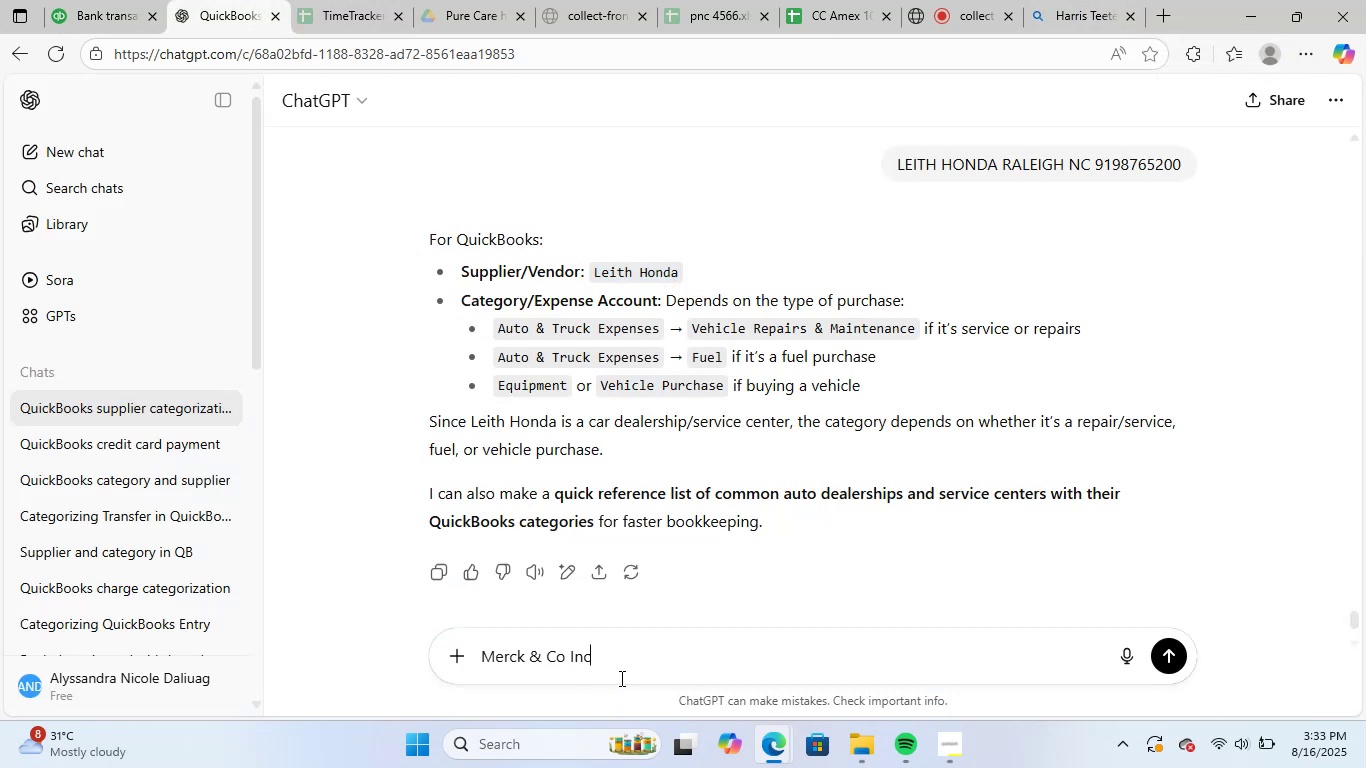 
key(NumpadEnter)
 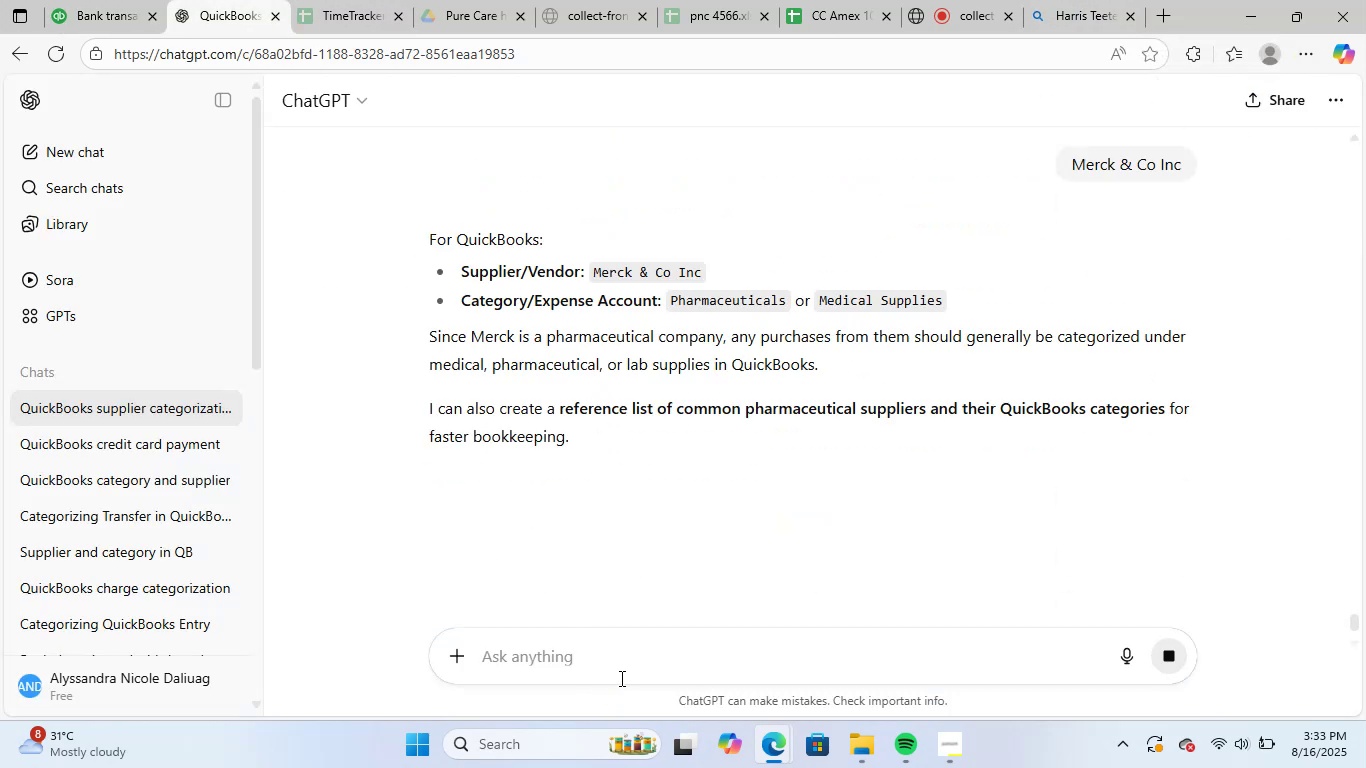 
left_click([98, 0])
 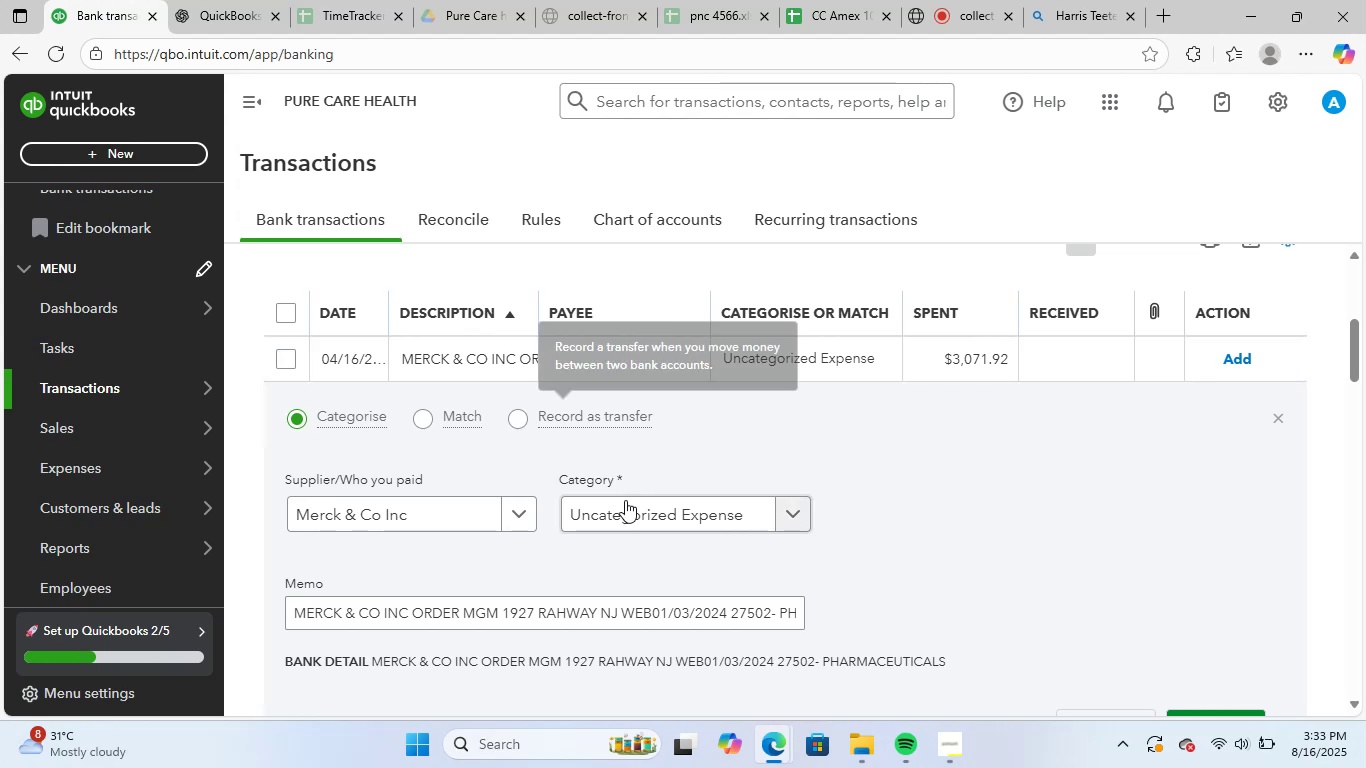 
left_click([630, 504])
 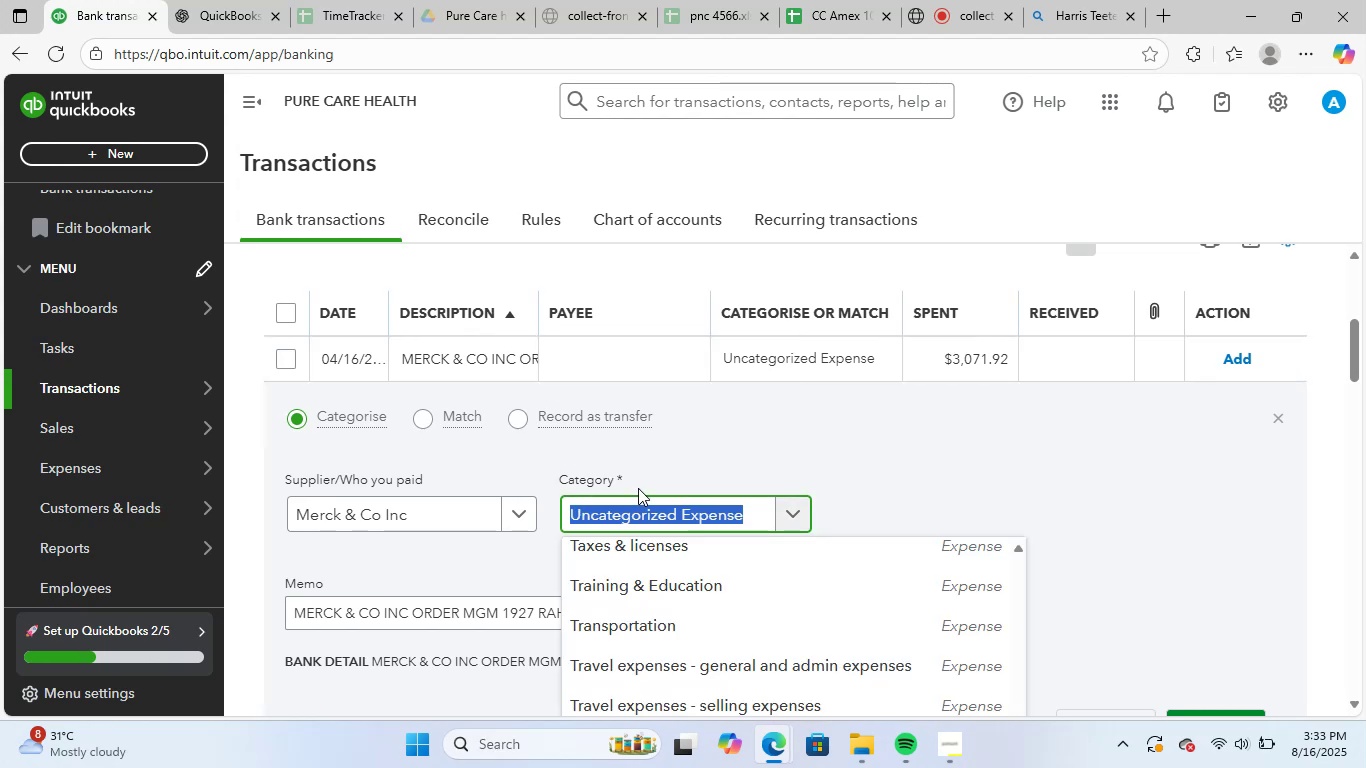 
type(edi)
 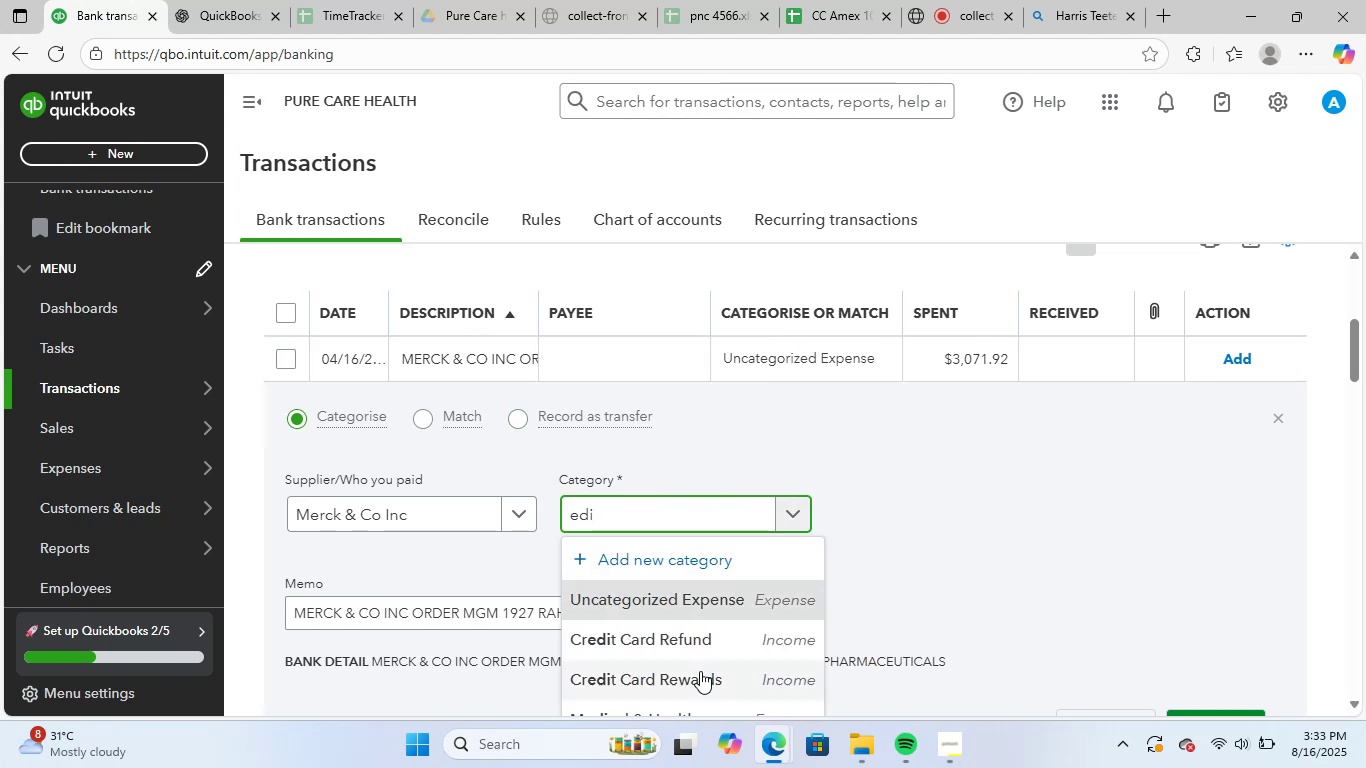 
scroll: coordinate [908, 598], scroll_direction: down, amount: 1.0
 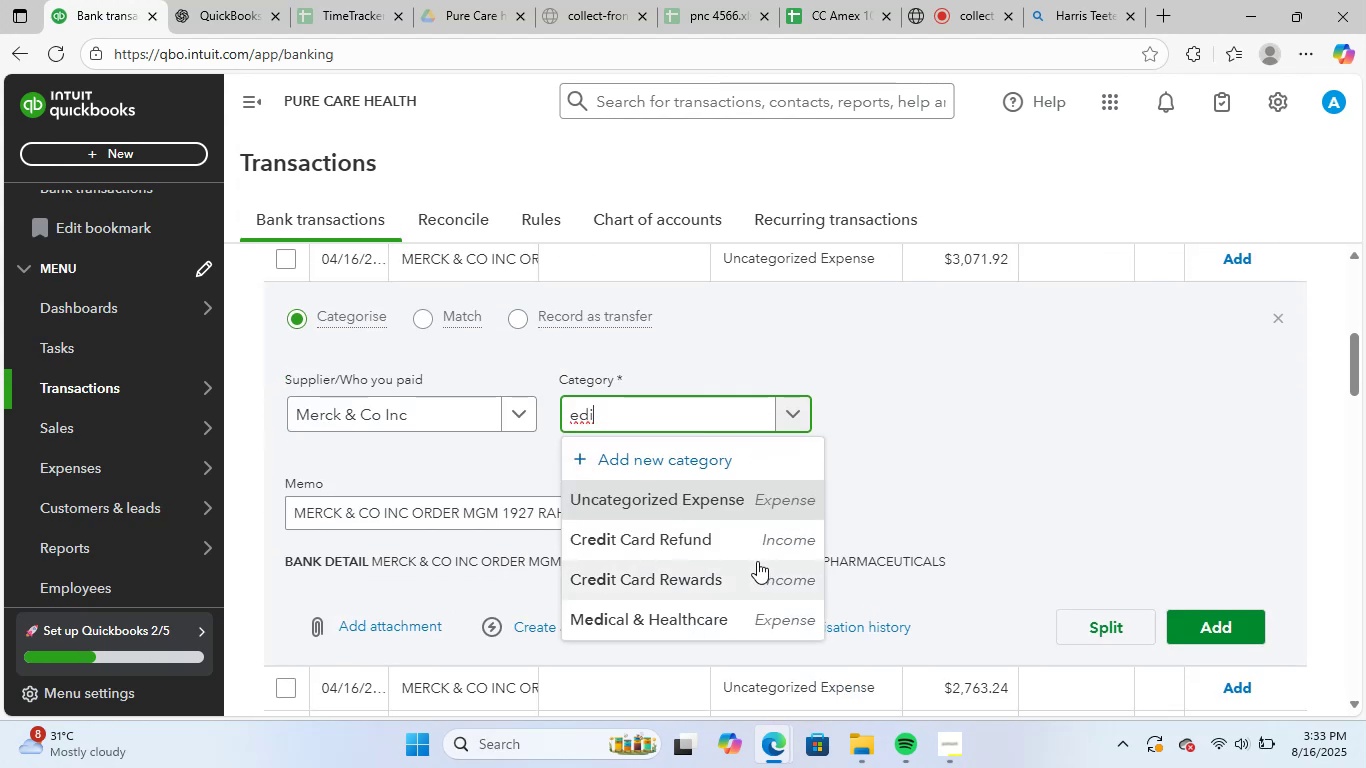 
left_click([726, 615])
 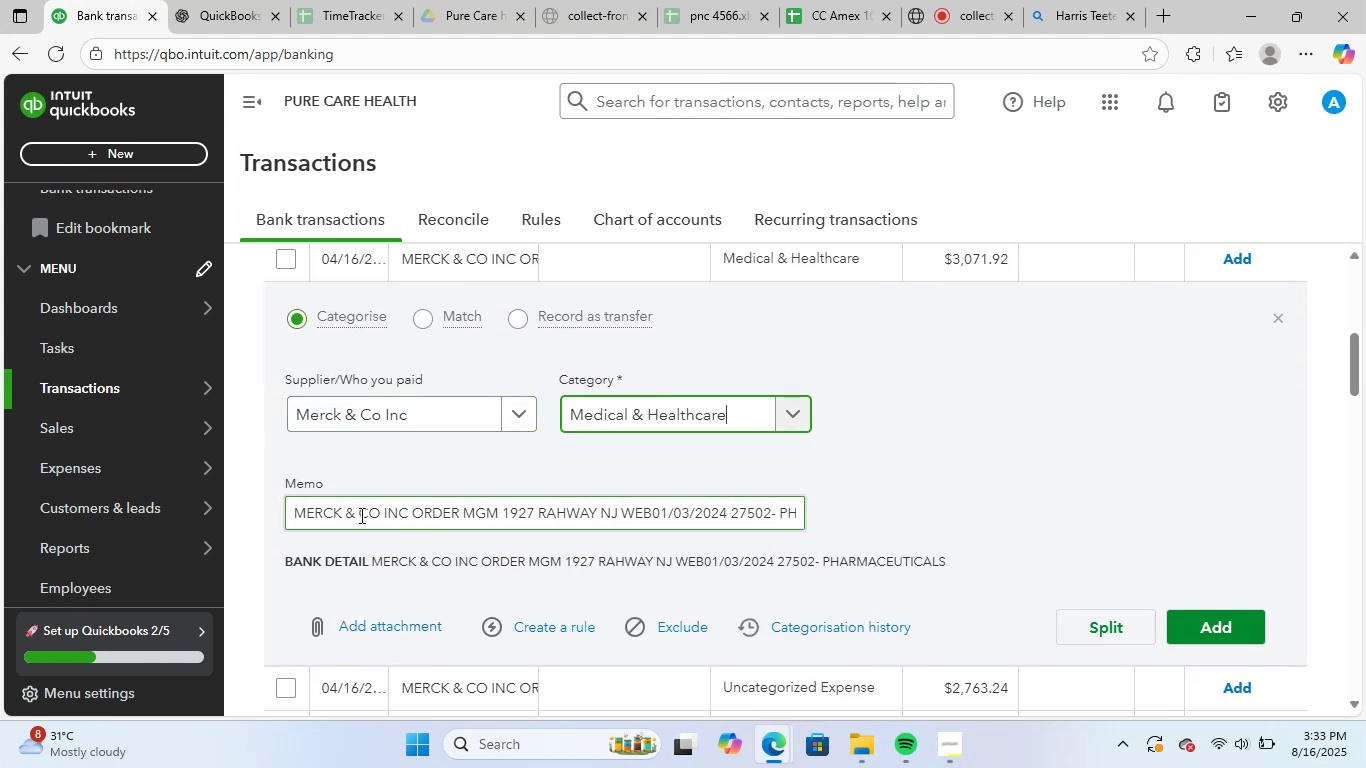 
wait(5.36)
 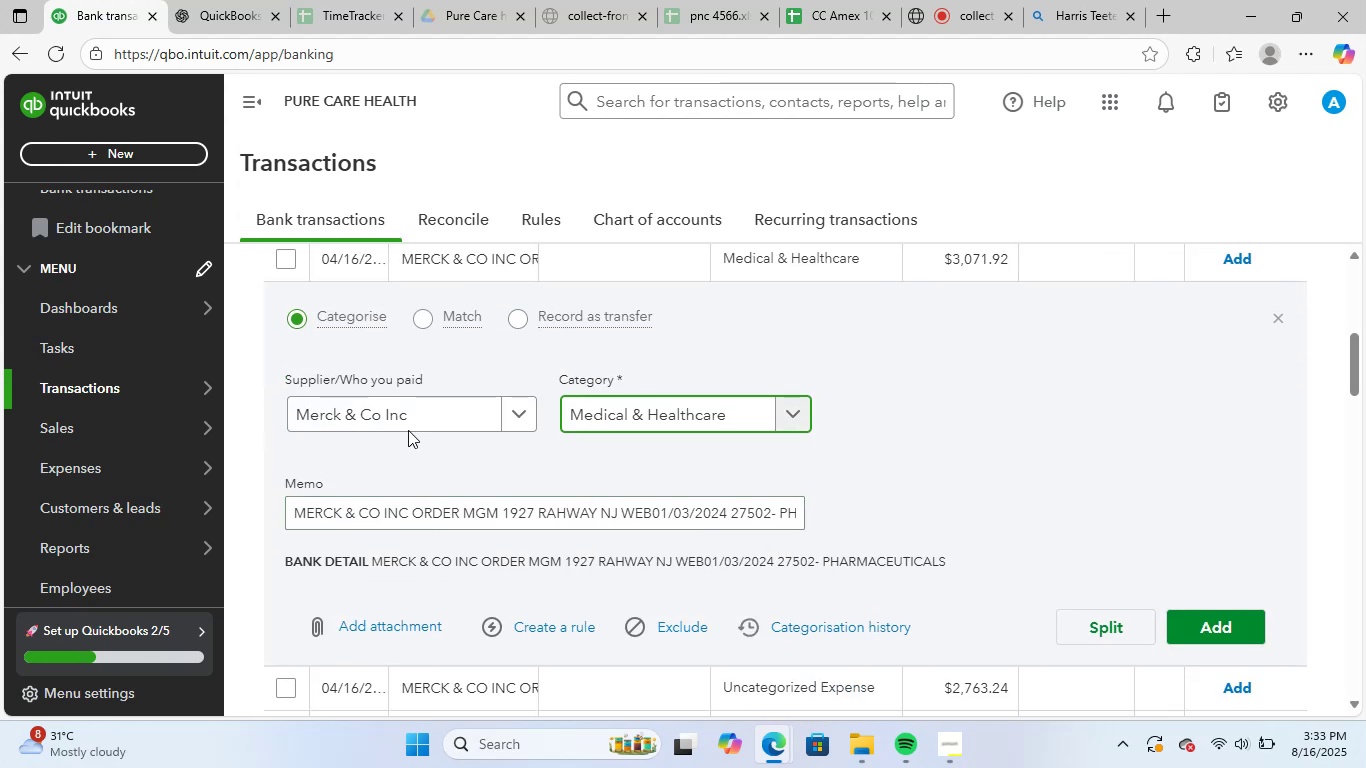 
left_click_drag(start_coordinate=[380, 515], to_coordinate=[244, 502])
 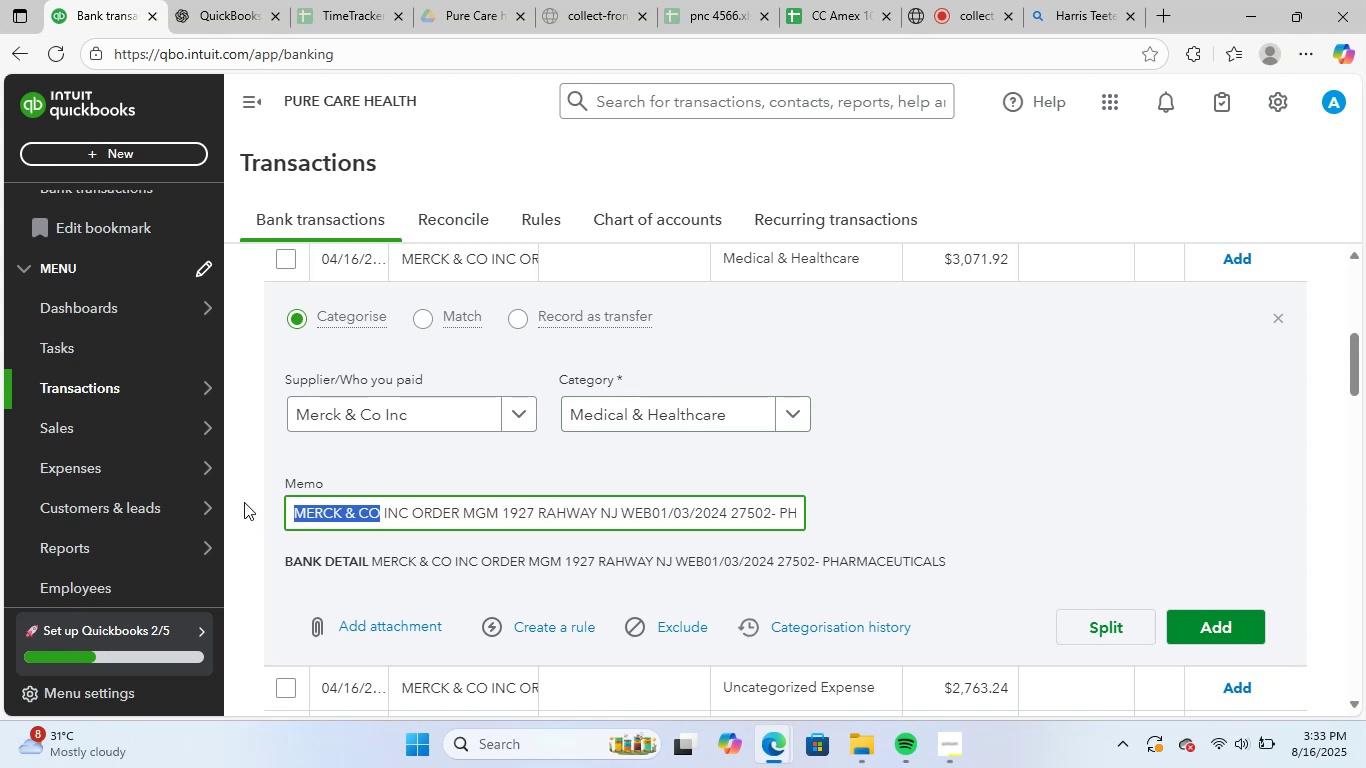 
key(Control+ControlLeft)
 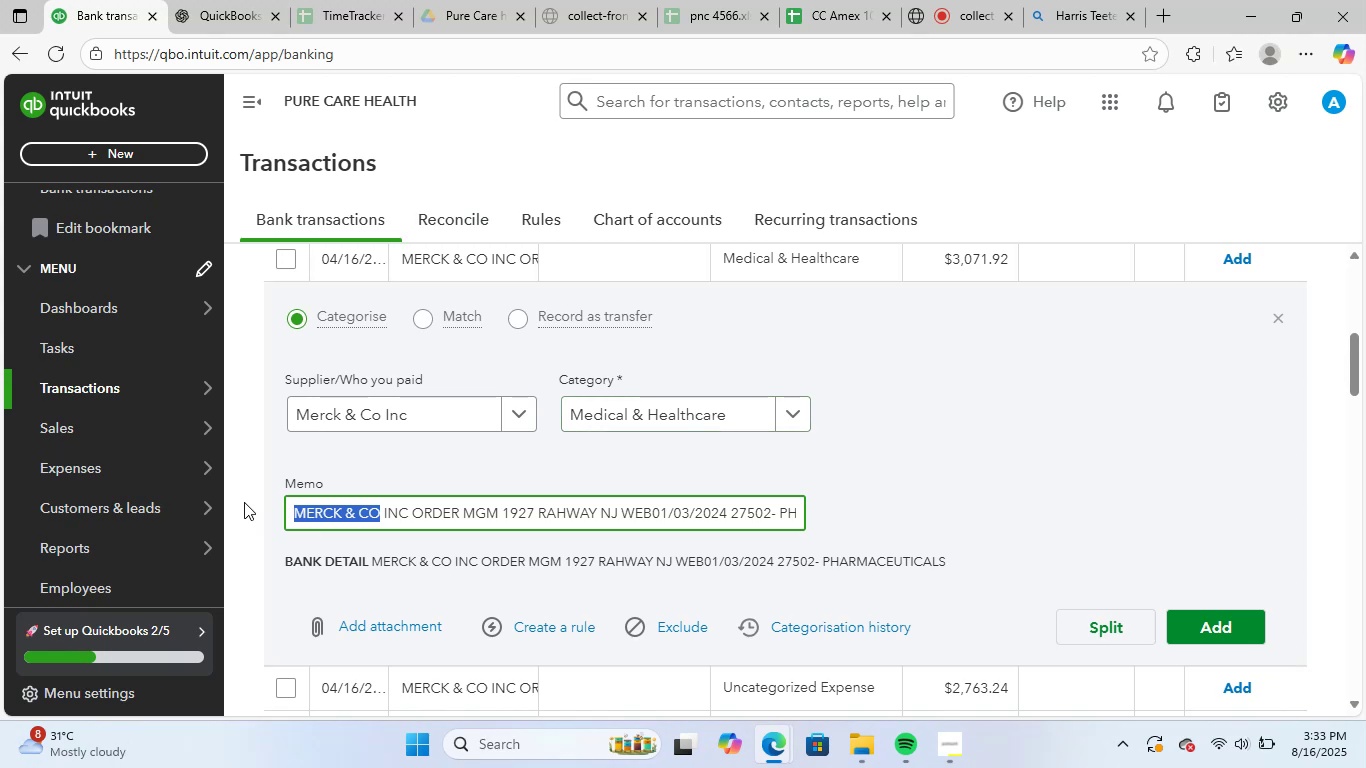 
key(Control+C)
 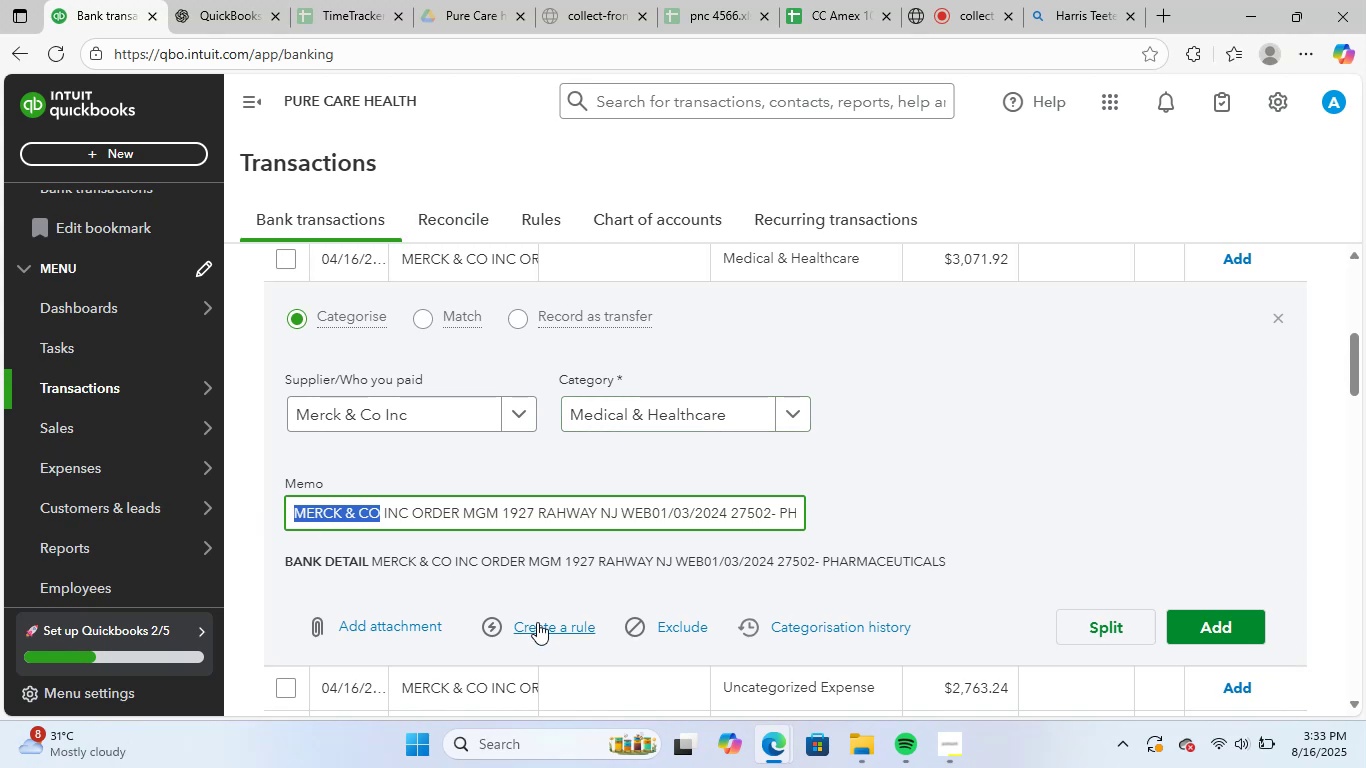 
left_click([544, 628])
 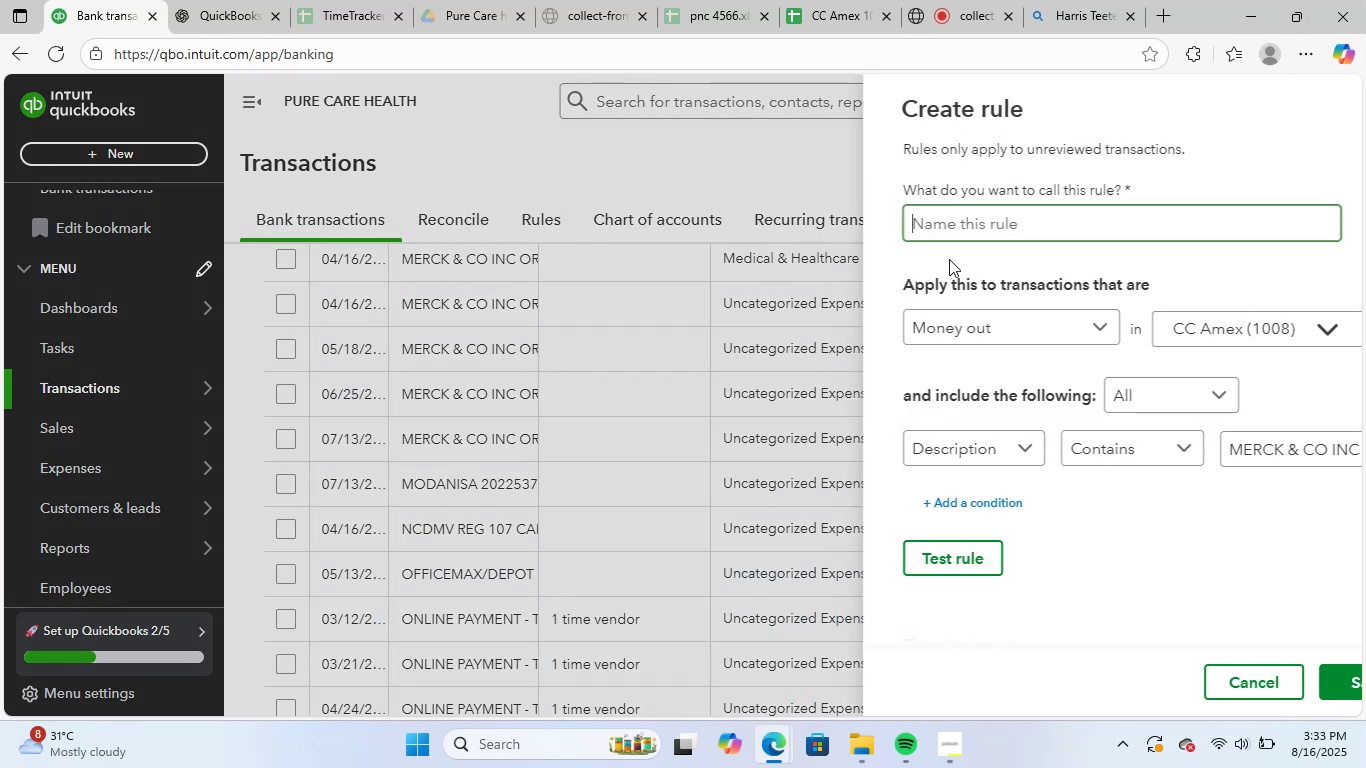 
key(Control+ControlLeft)
 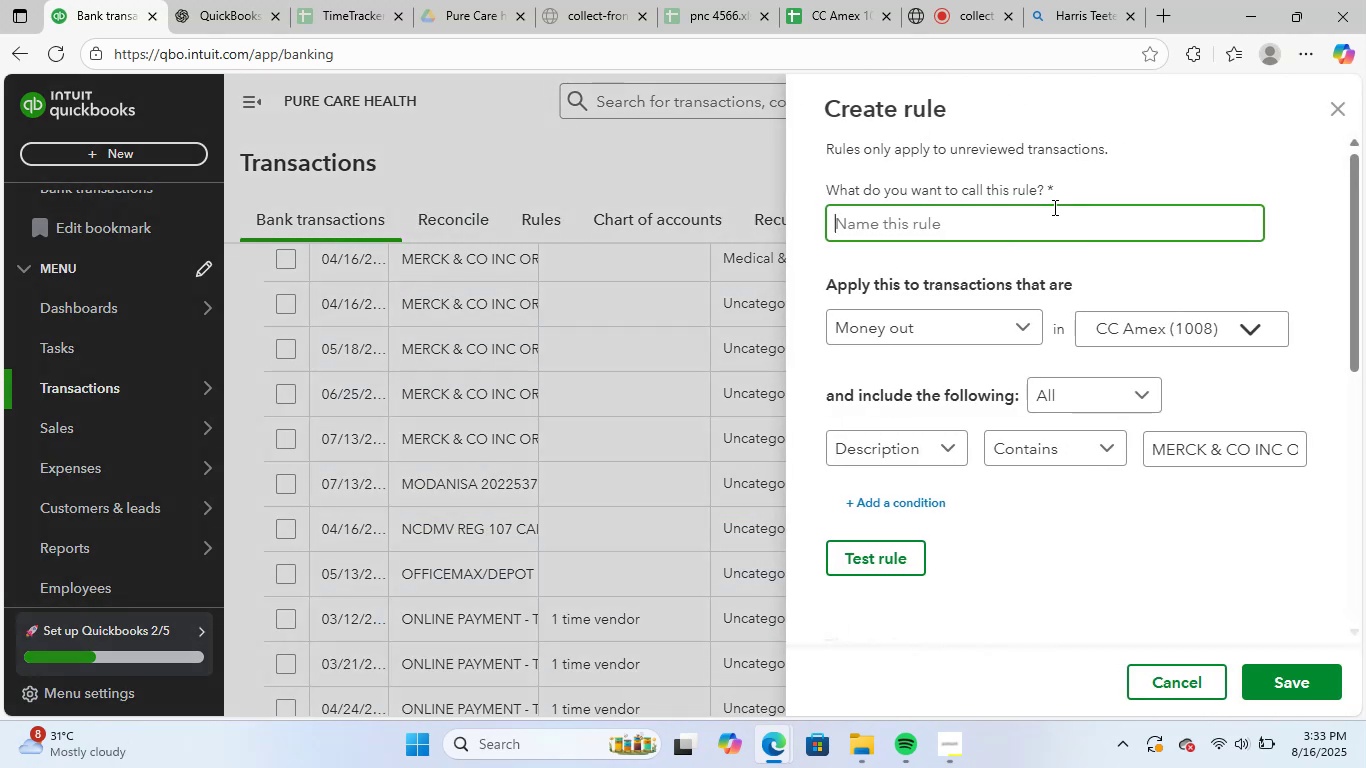 
key(Control+V)
 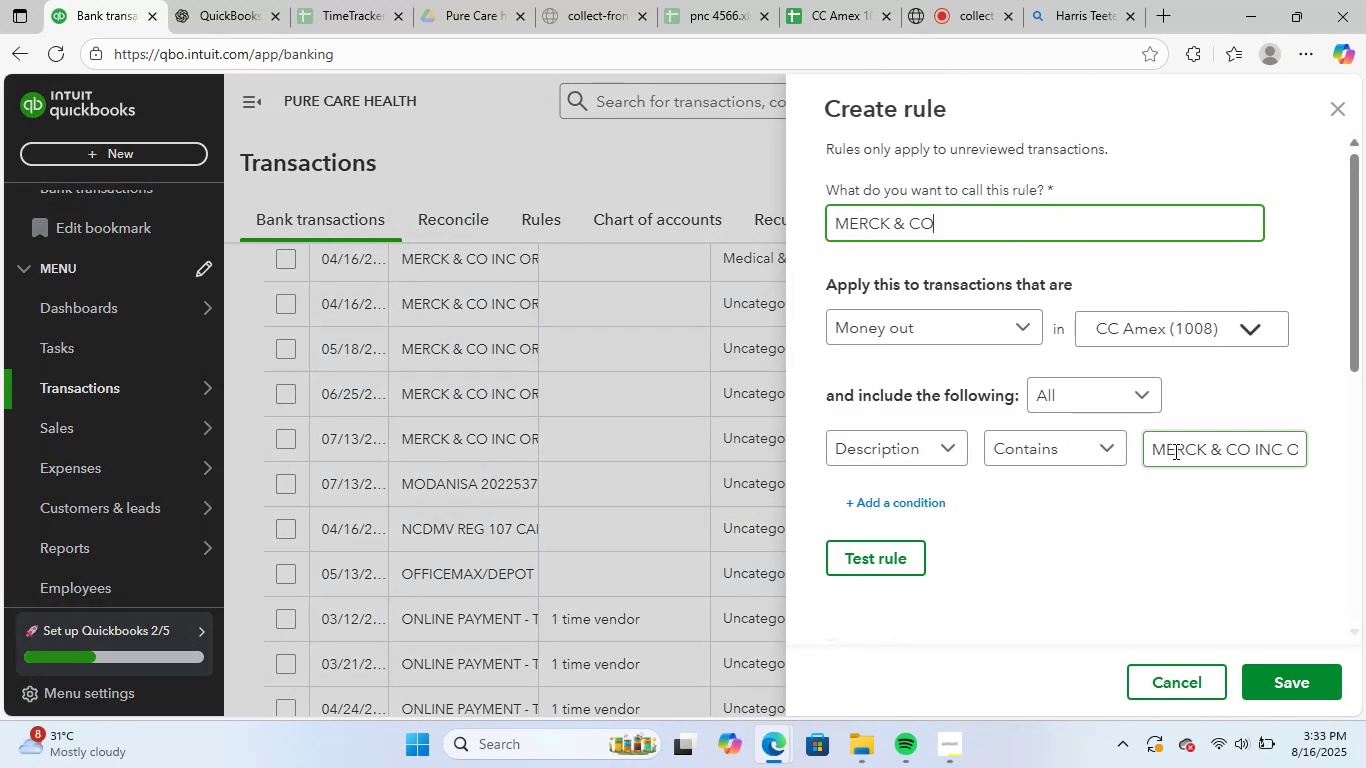 
left_click([1210, 431])
 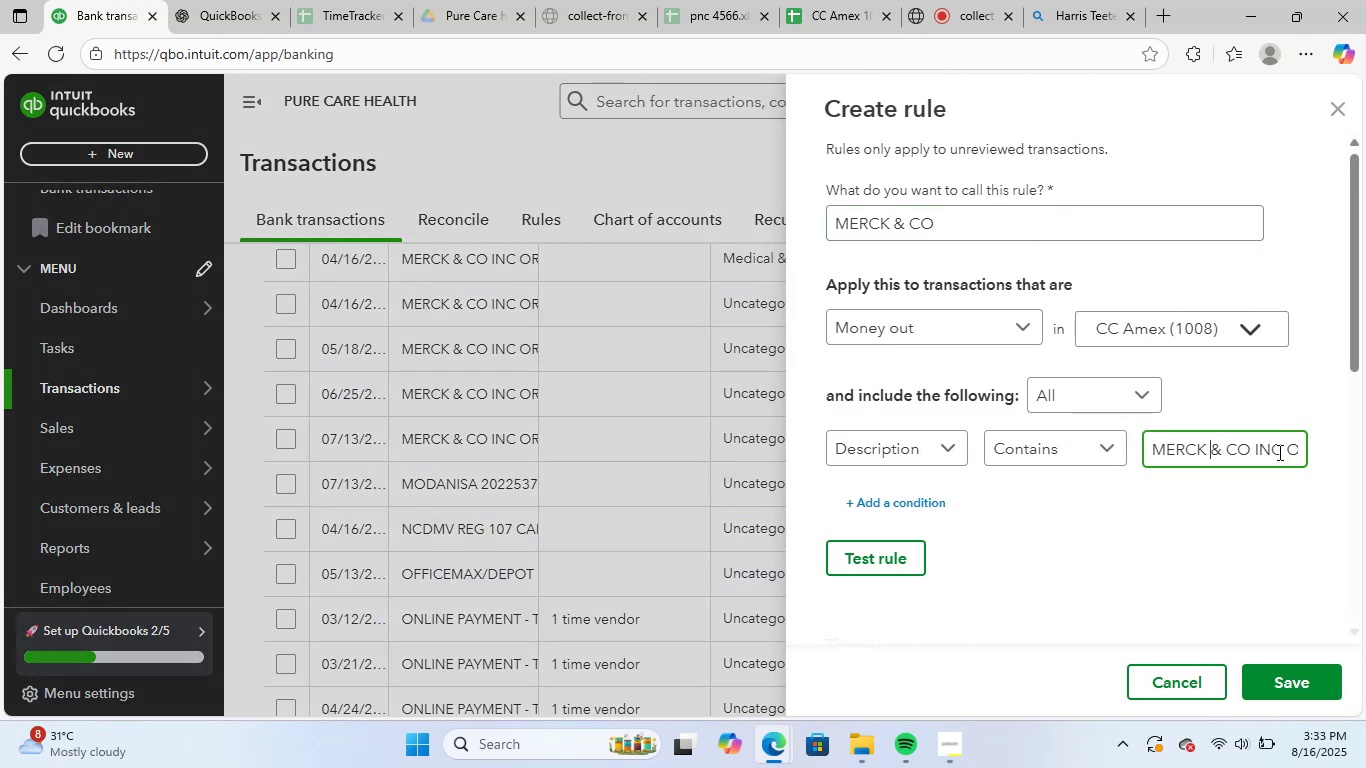 
left_click([1281, 449])
 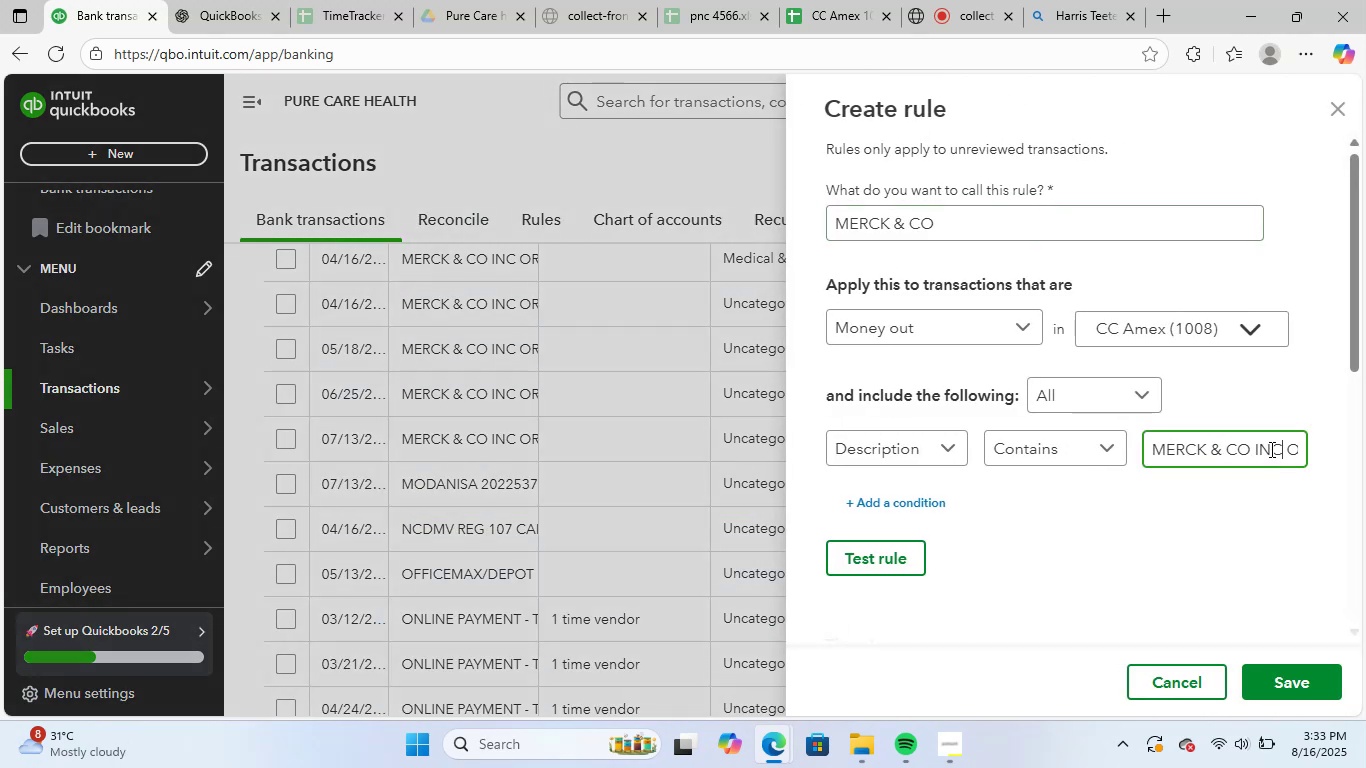 
hold_key(key=ShiftLeft, duration=2.4)
 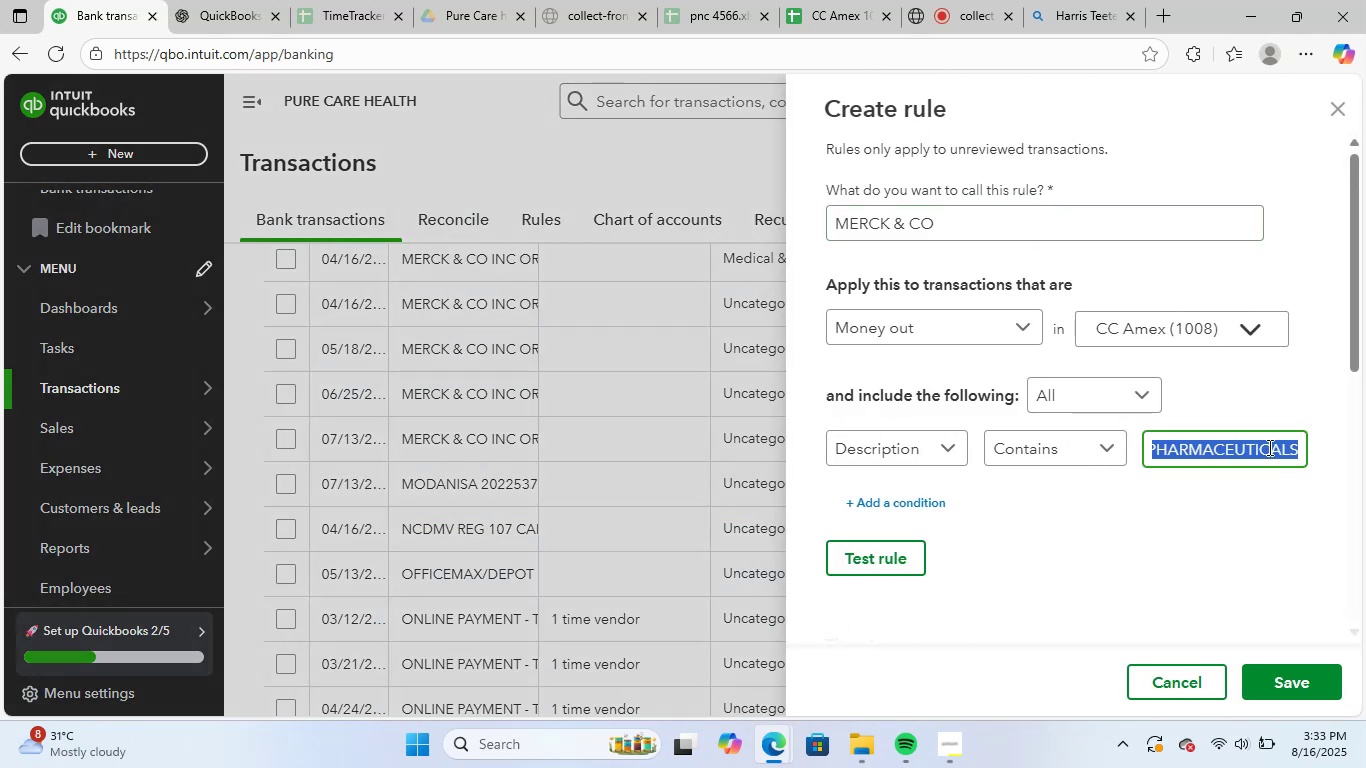 
hold_key(key=ArrowRight, duration=1.51)
 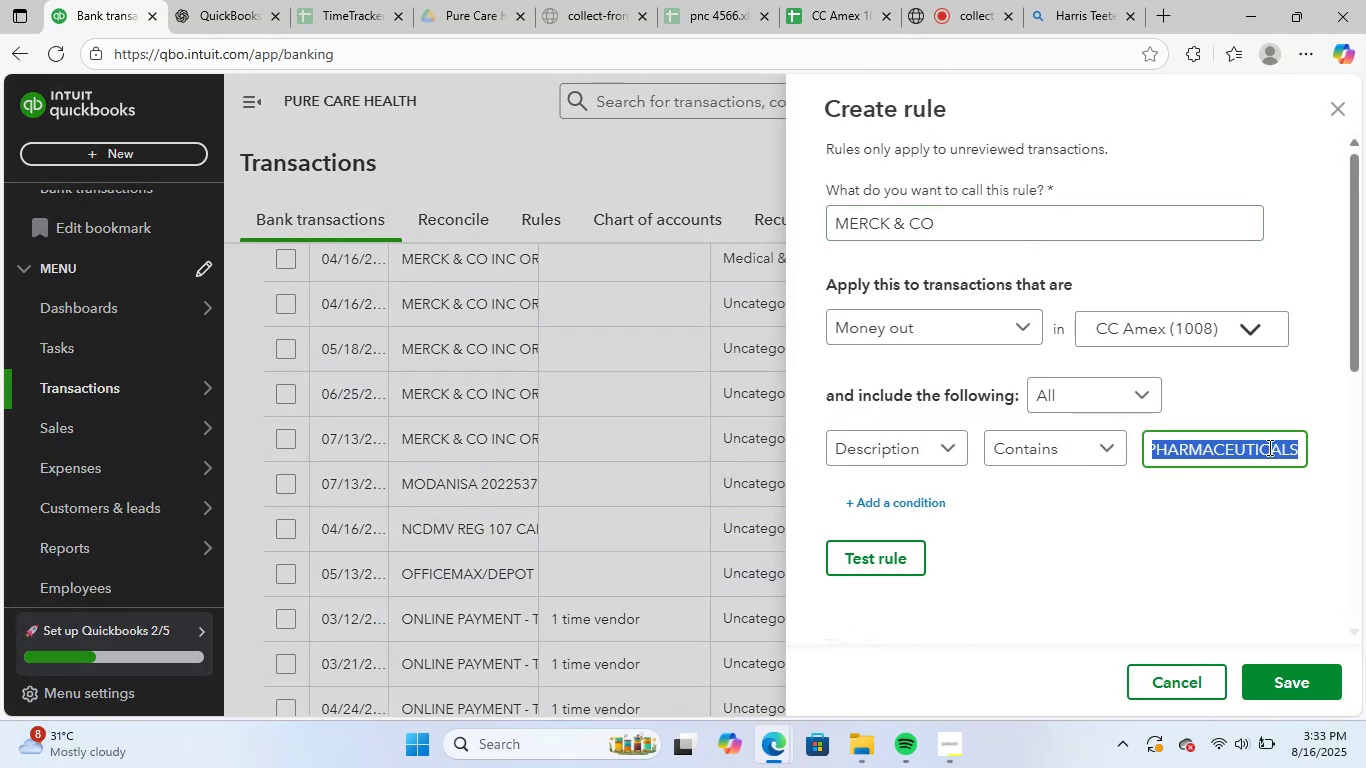 
hold_key(key=ArrowRight, duration=0.73)
 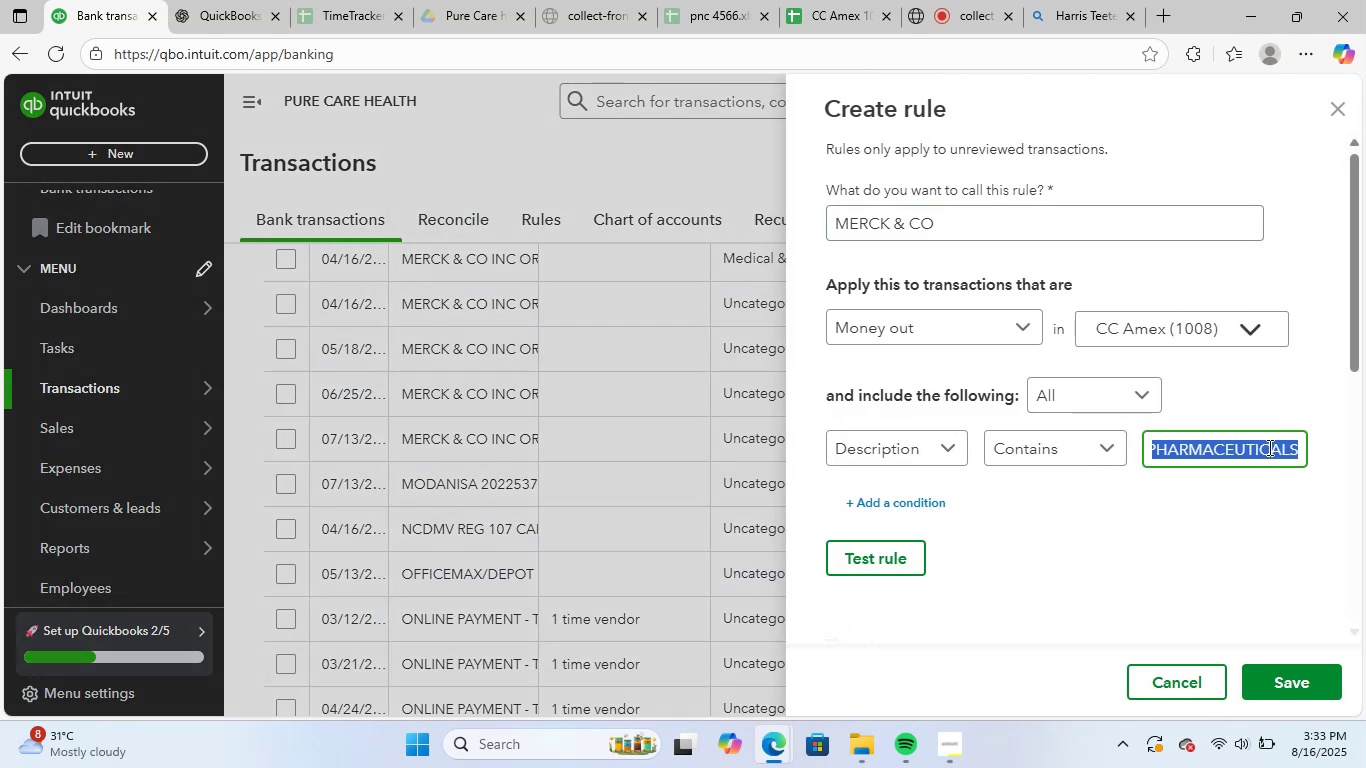 
key(Backspace)
 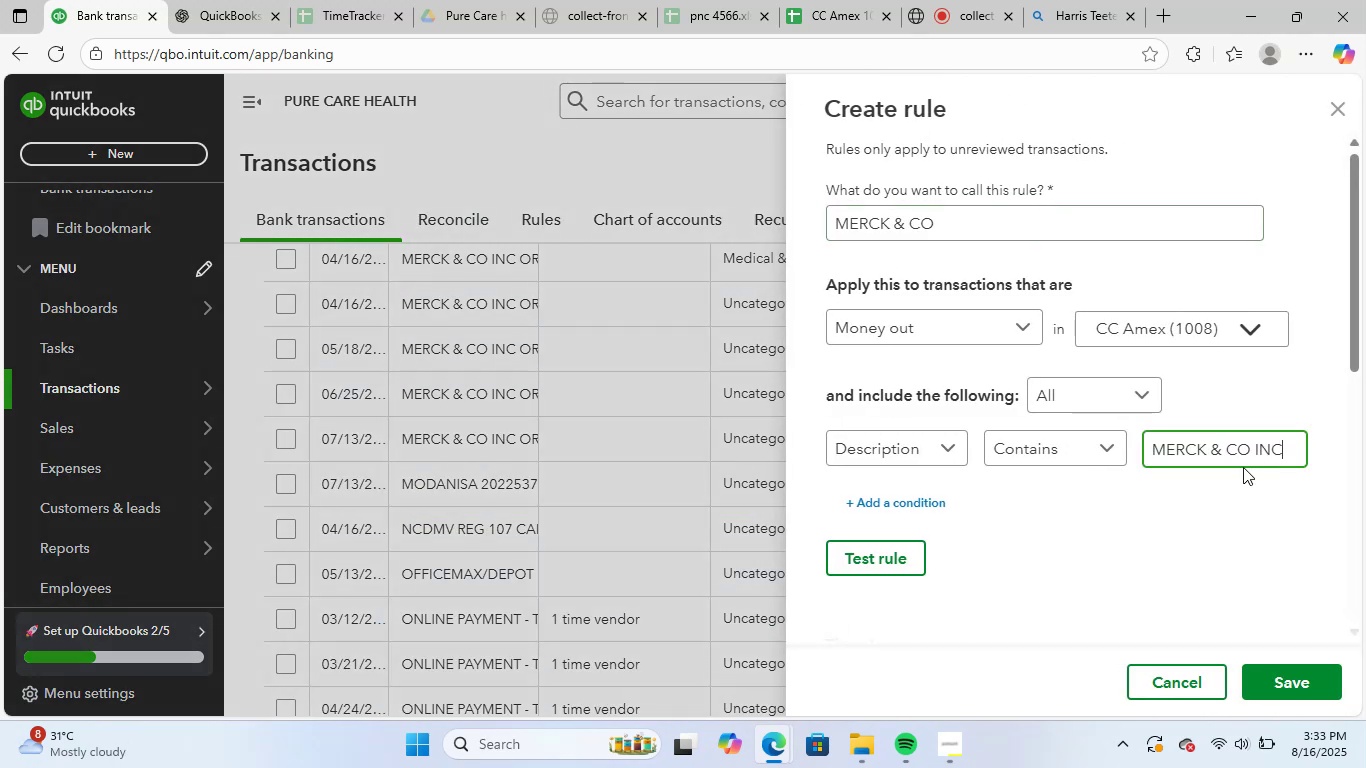 
left_click([1142, 536])
 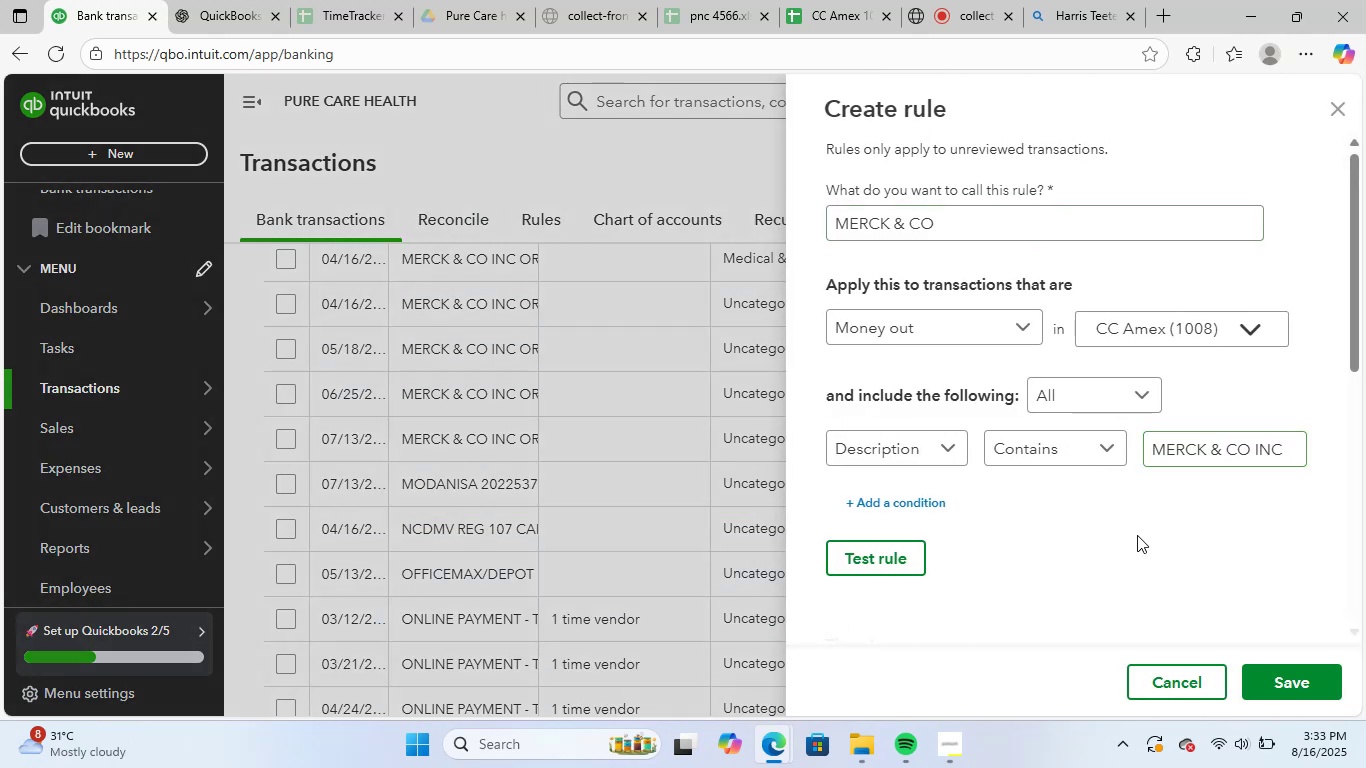 
scroll: coordinate [1144, 528], scroll_direction: down, amount: 11.0
 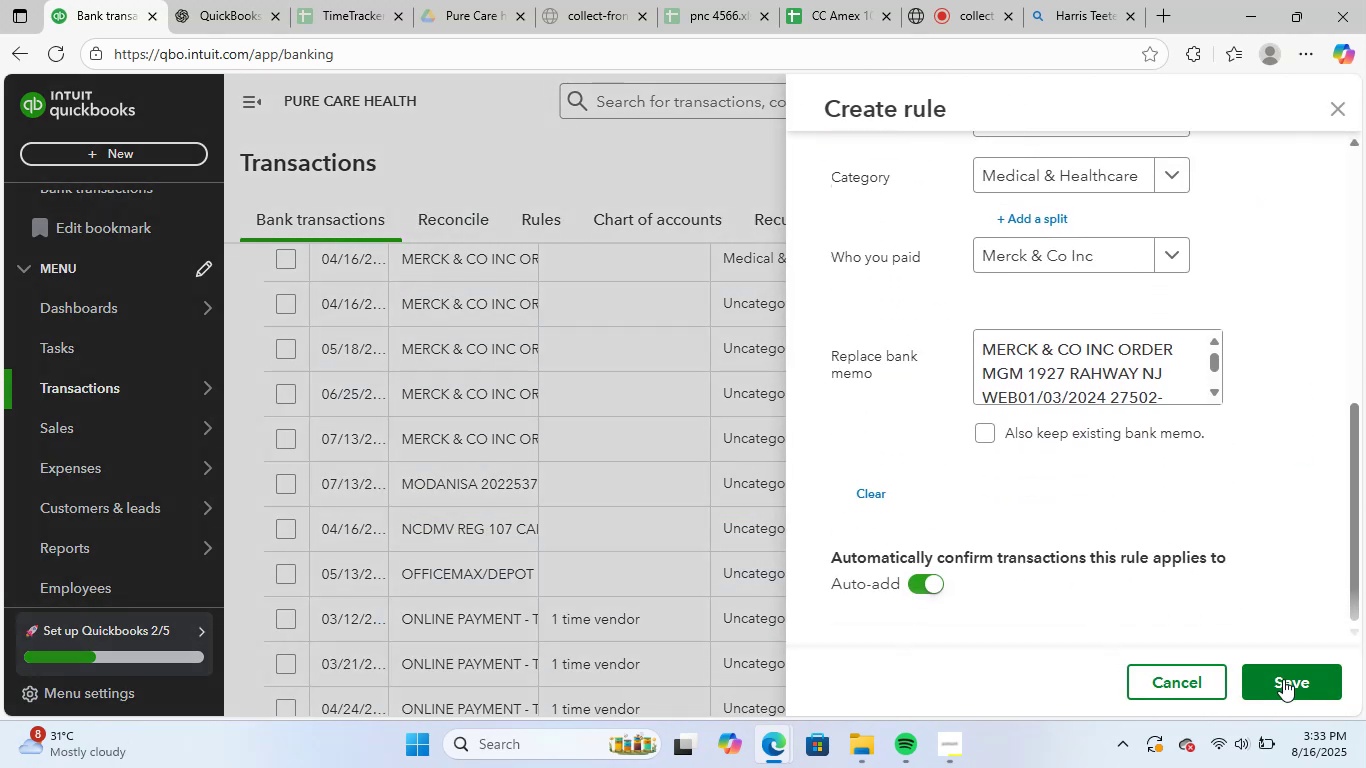 
left_click([1286, 678])
 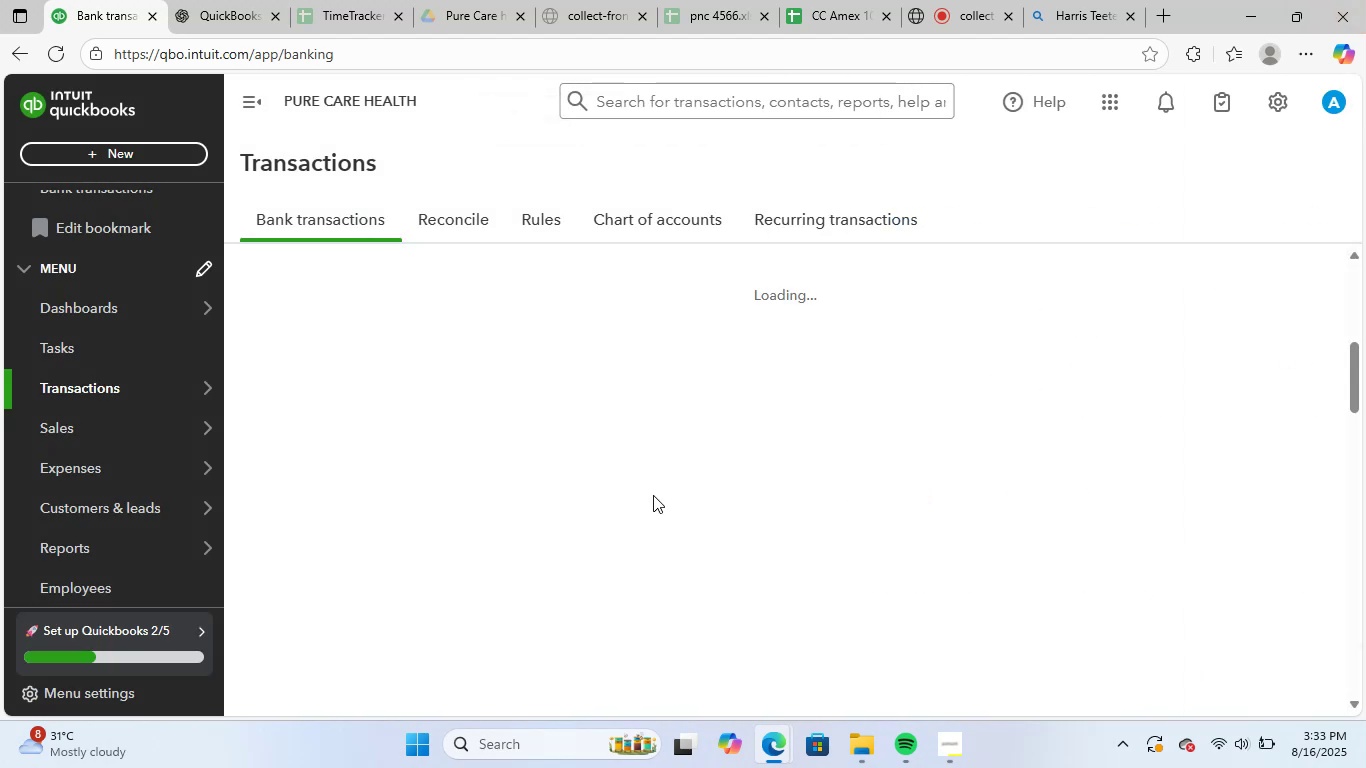 
scroll: coordinate [689, 505], scroll_direction: up, amount: 2.0
 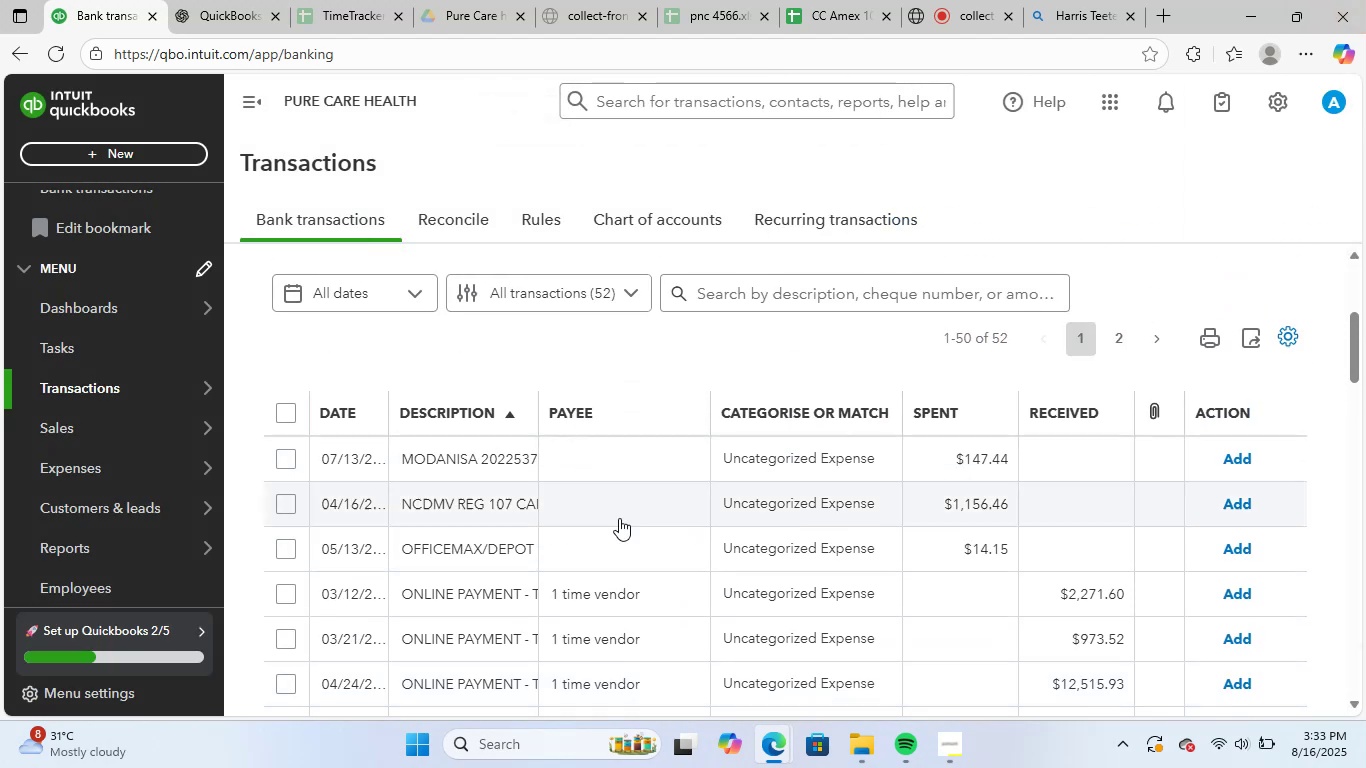 
left_click([460, 455])
 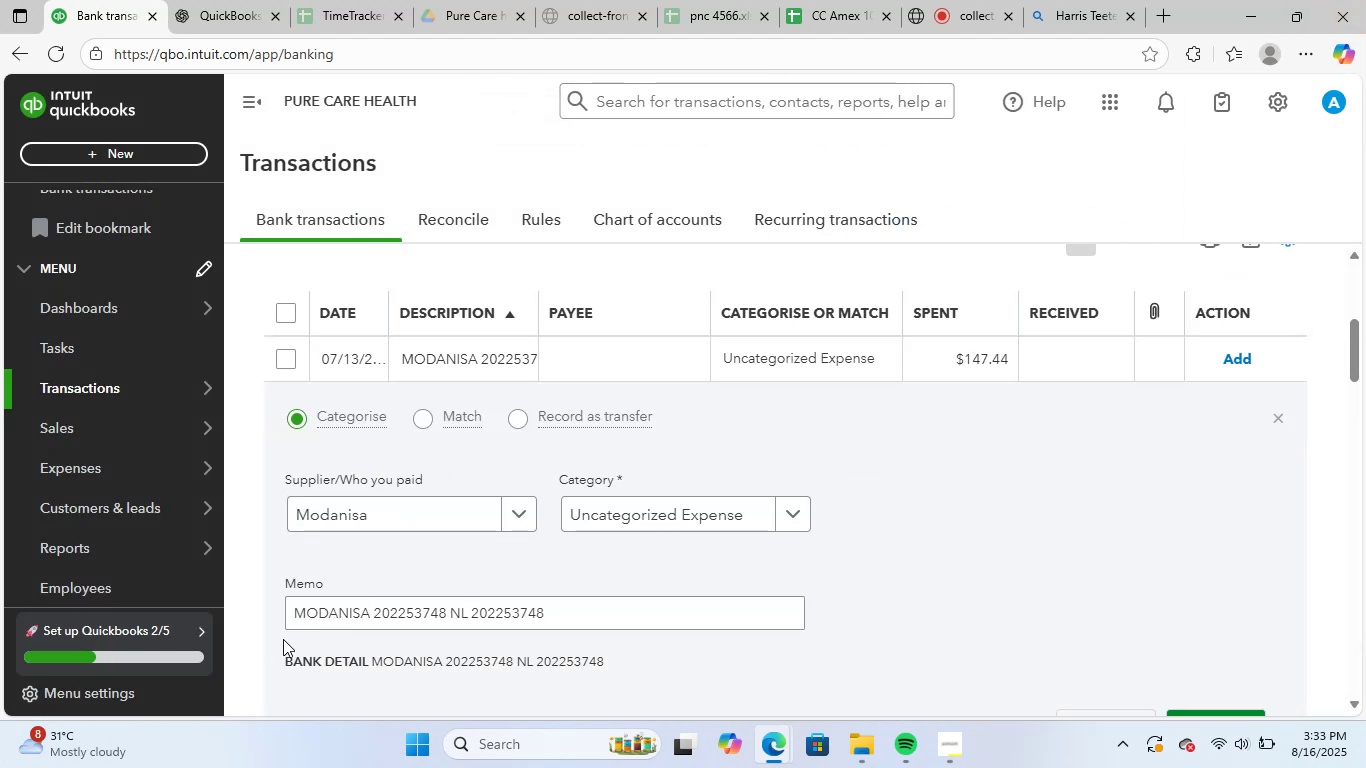 
left_click_drag(start_coordinate=[301, 610], to_coordinate=[586, 608])
 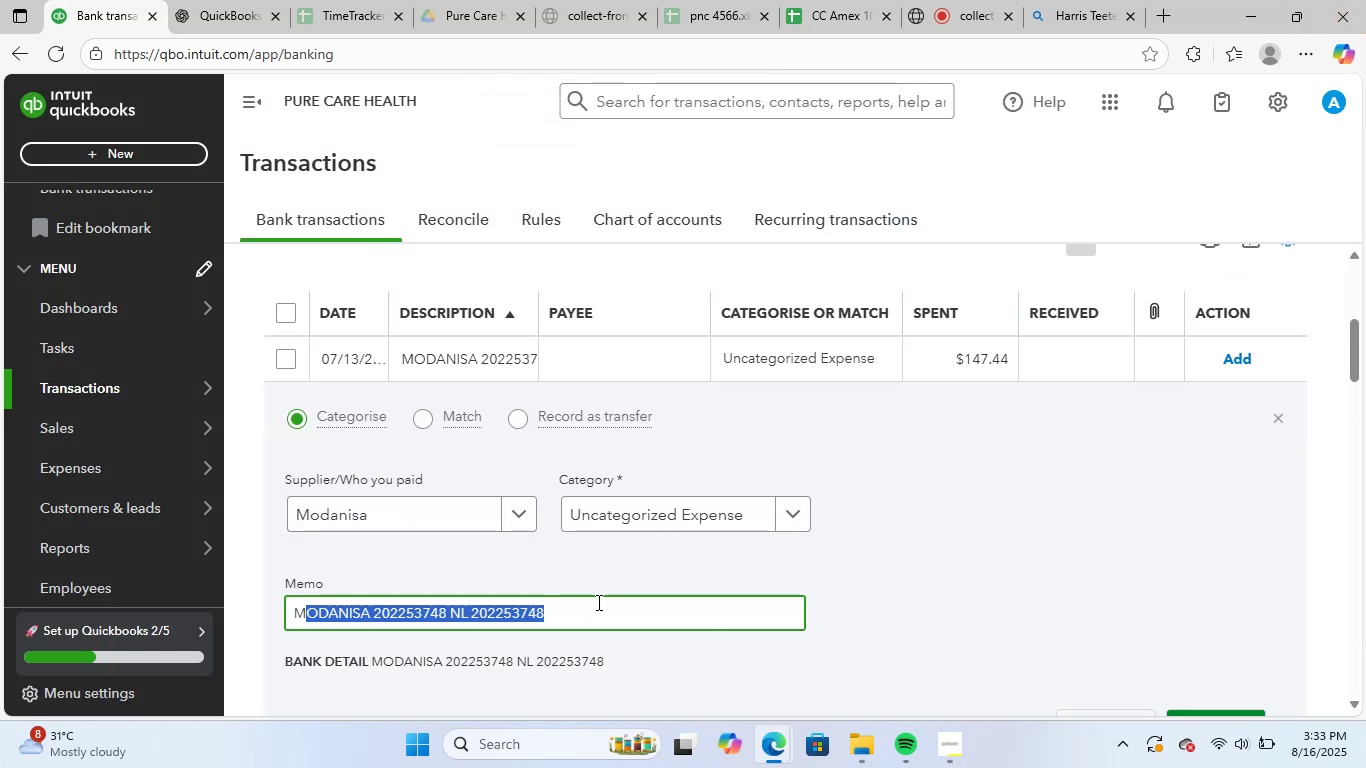 
left_click([670, 560])
 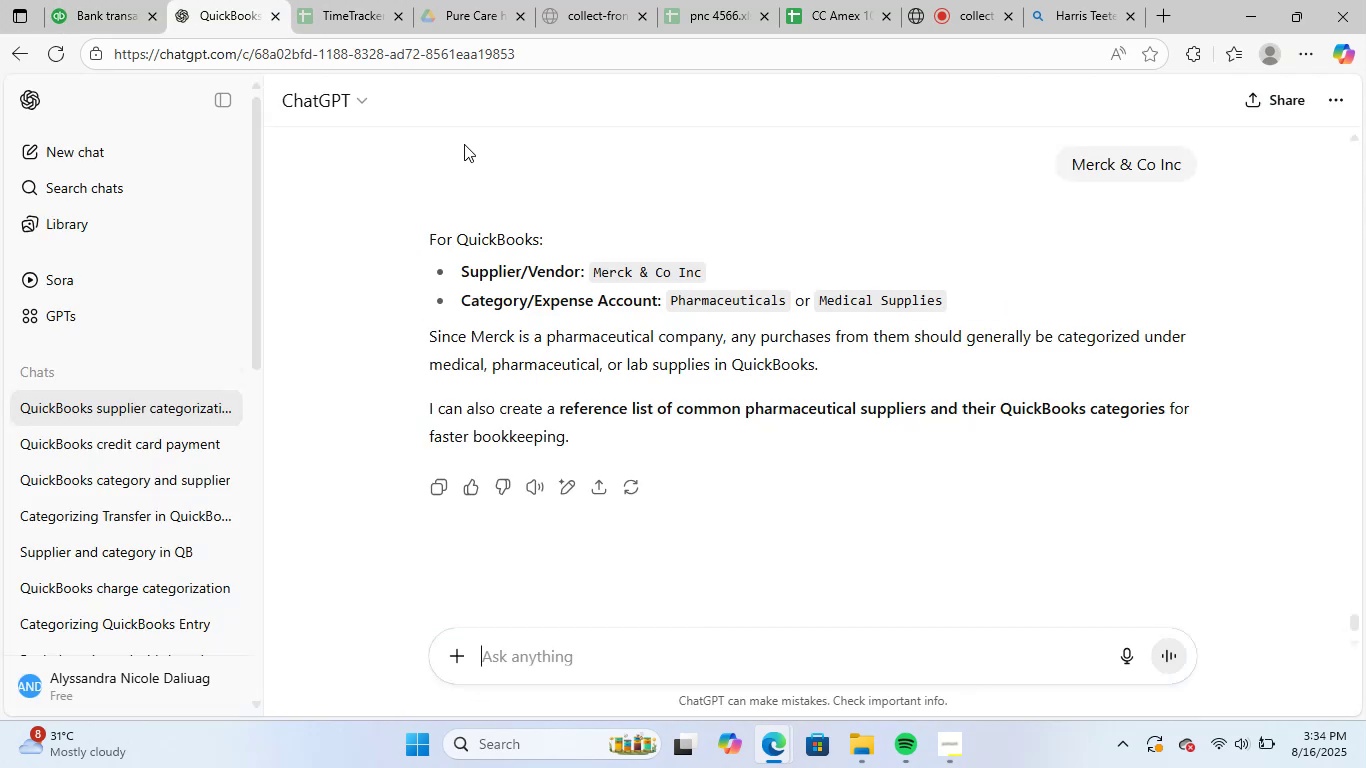 
left_click([684, 654])
 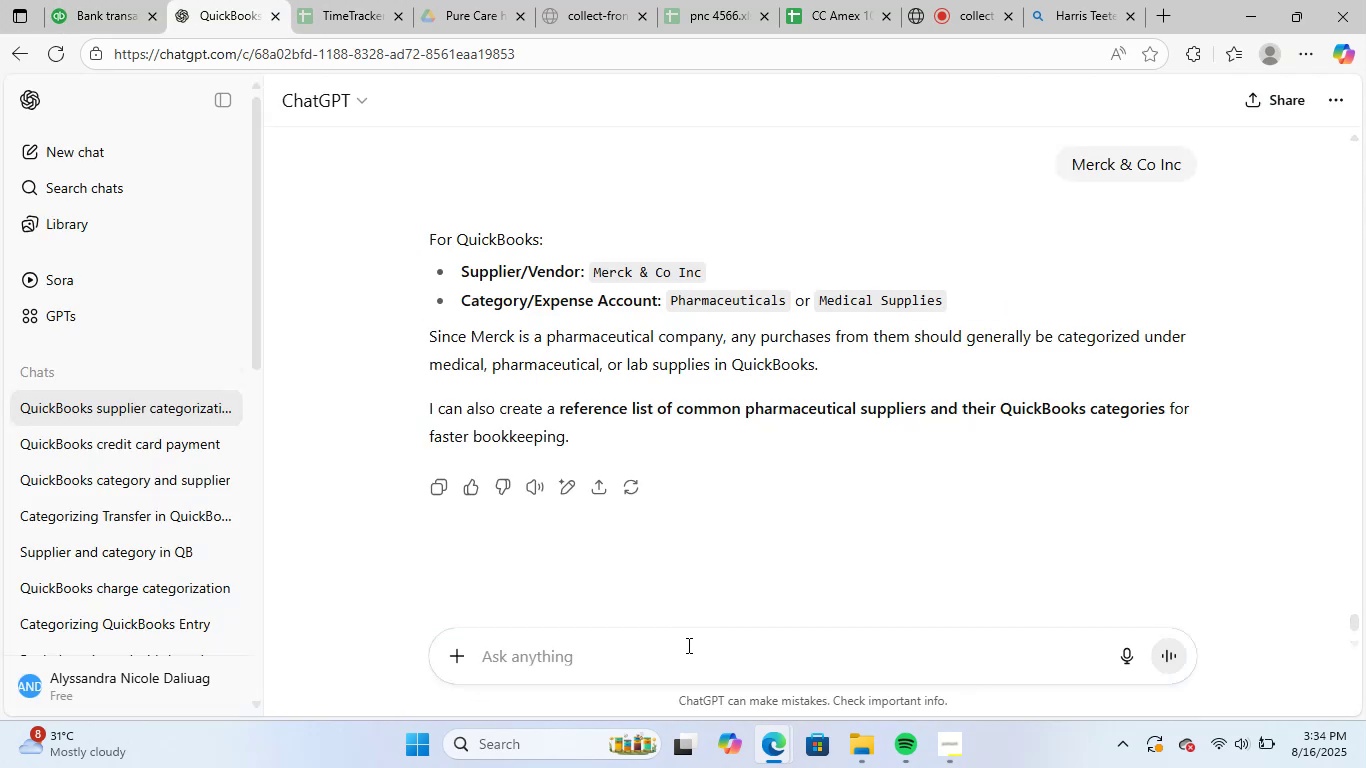 
type(modanisa)
key(NumpadEnter)
 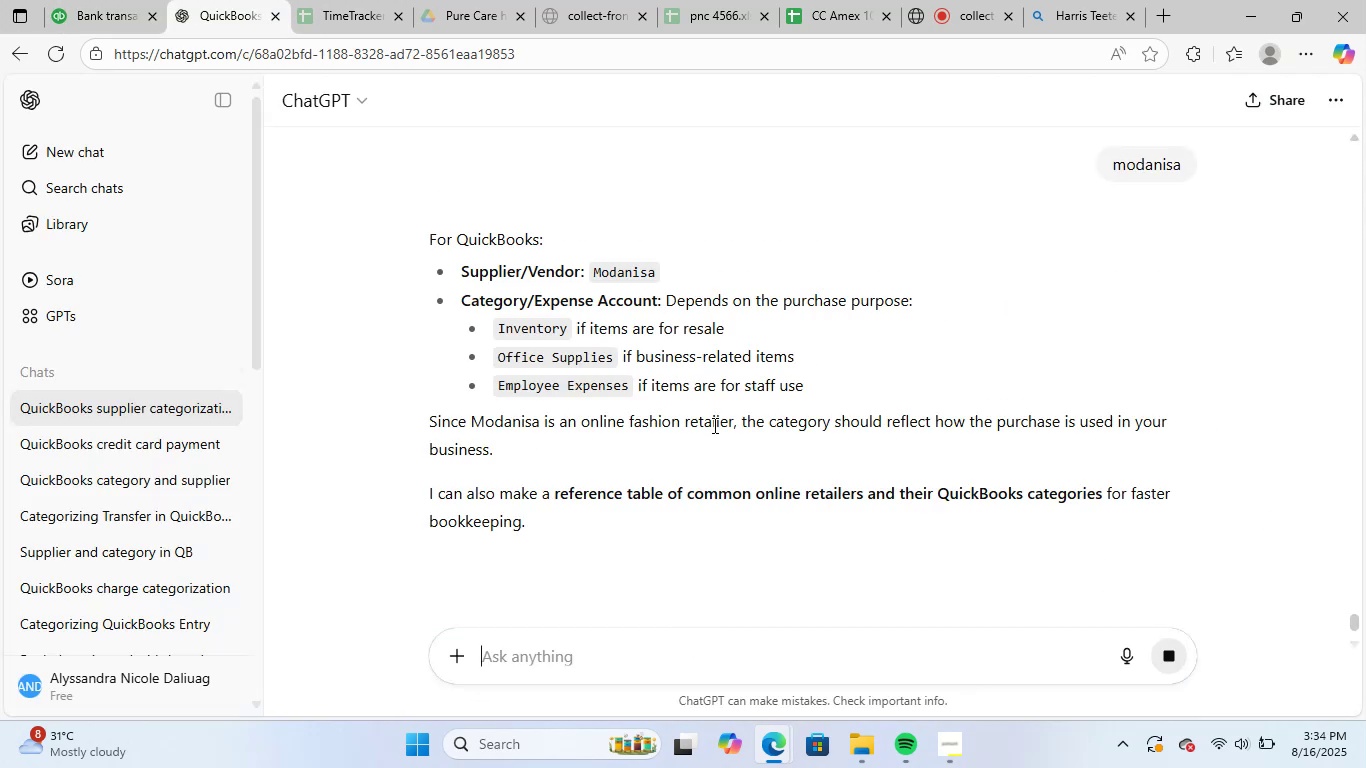 
left_click([82, 0])
 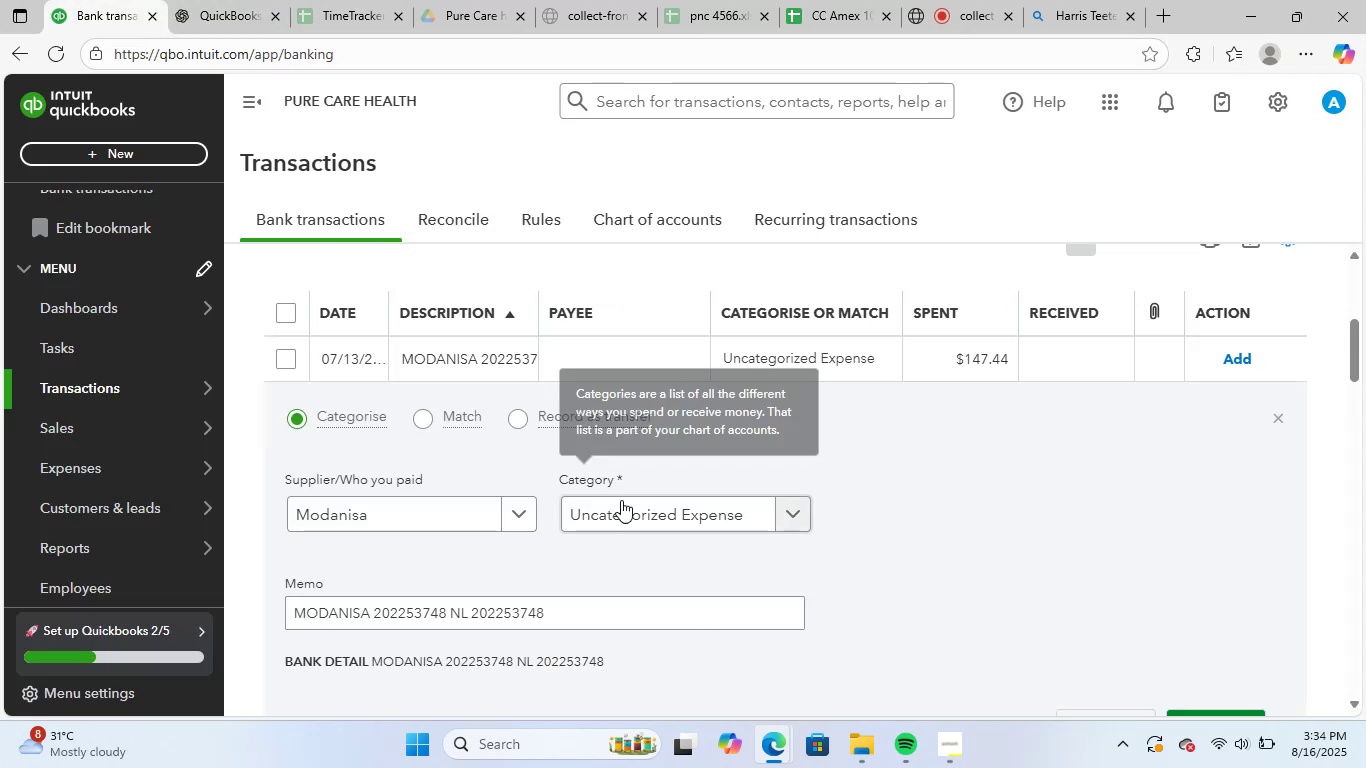 
left_click([631, 501])
 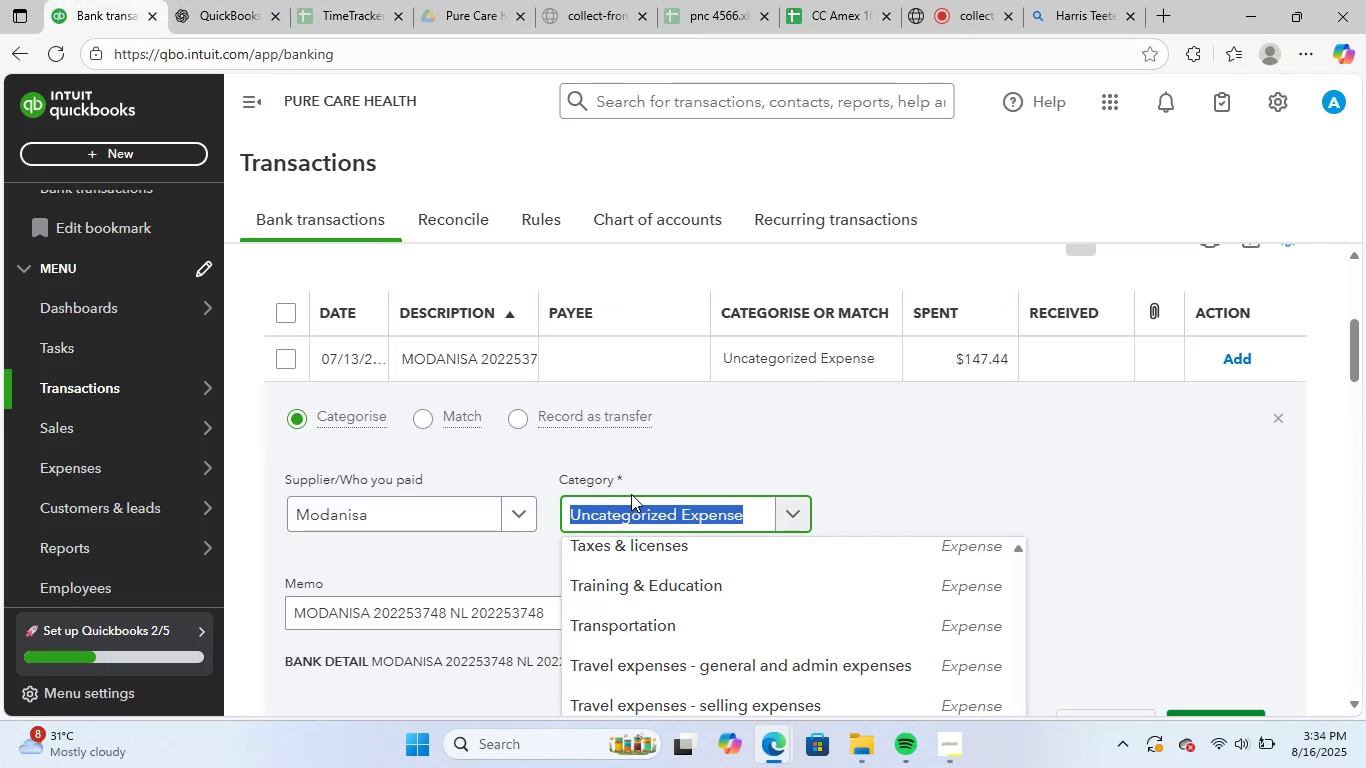 
type(supp)
 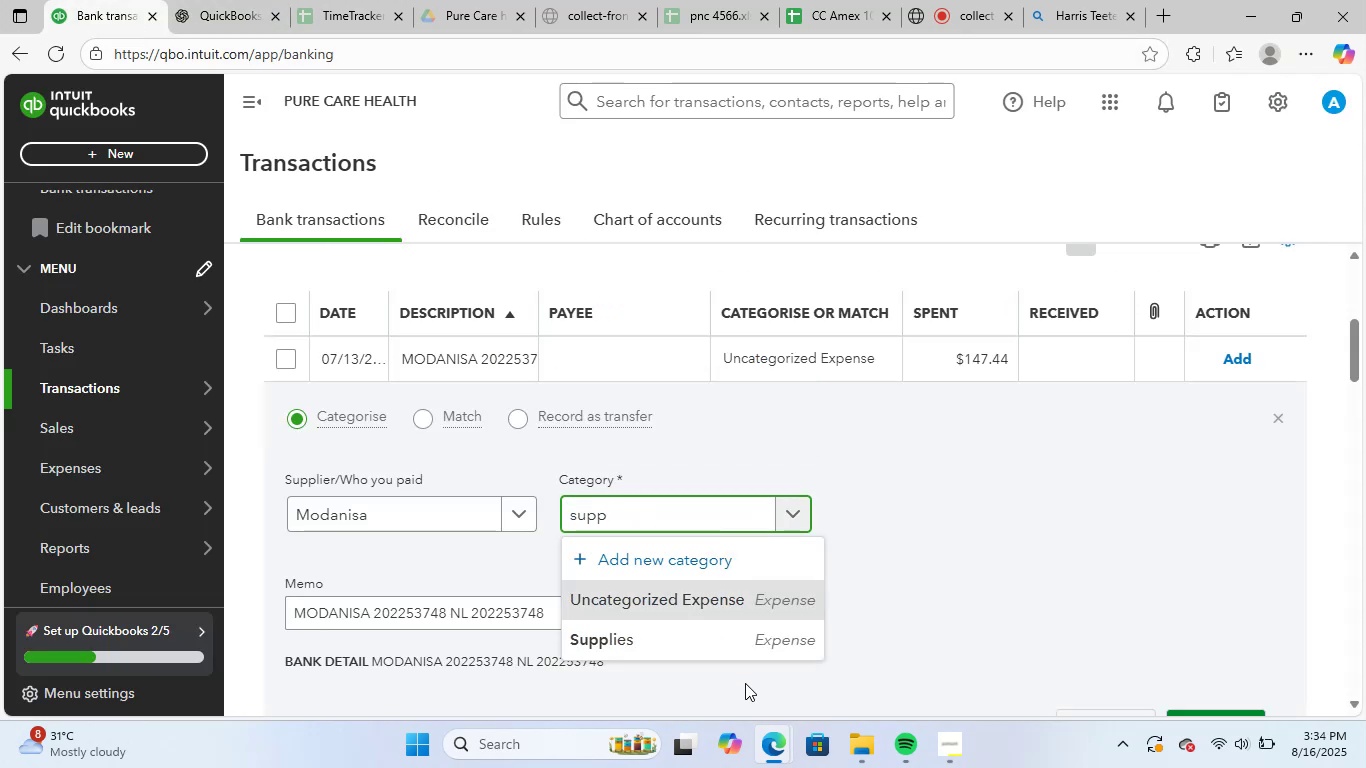 
left_click([739, 652])
 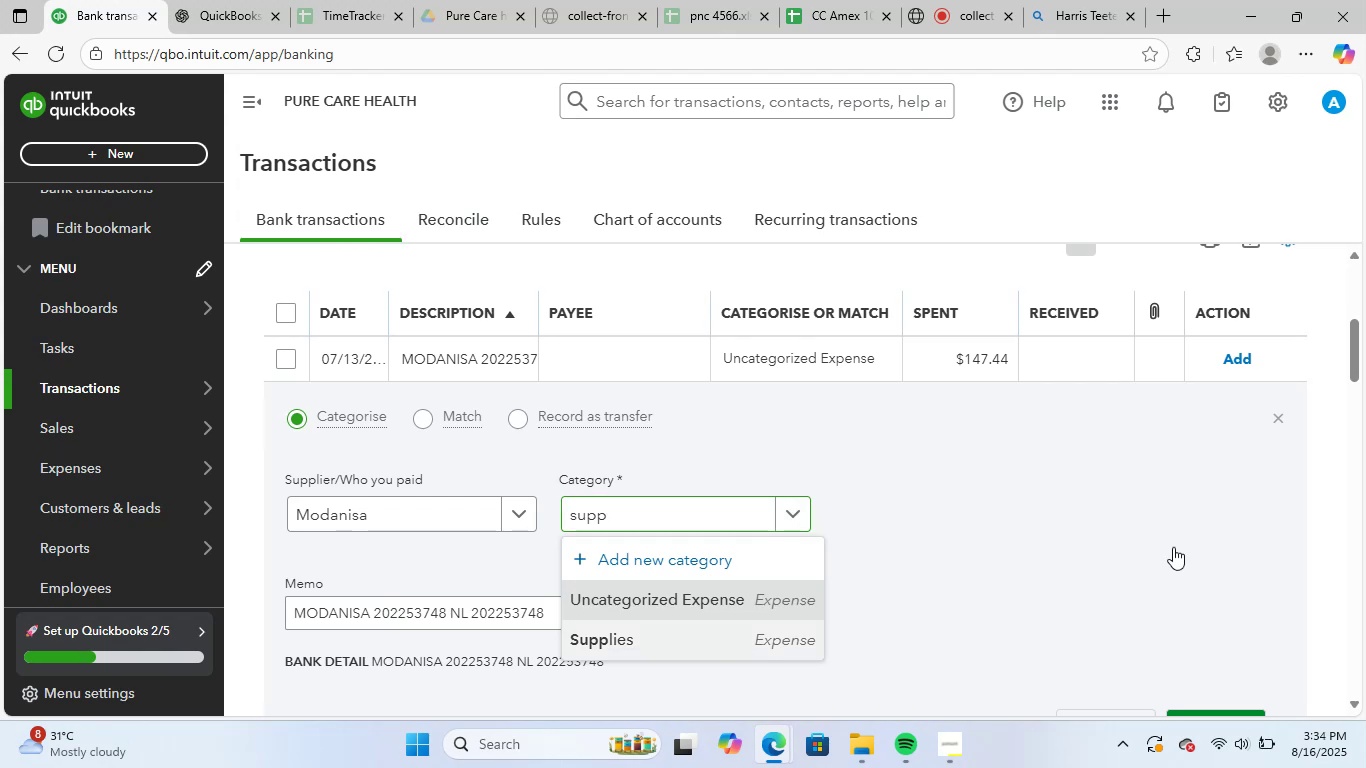 
scroll: coordinate [1193, 538], scroll_direction: down, amount: 1.0
 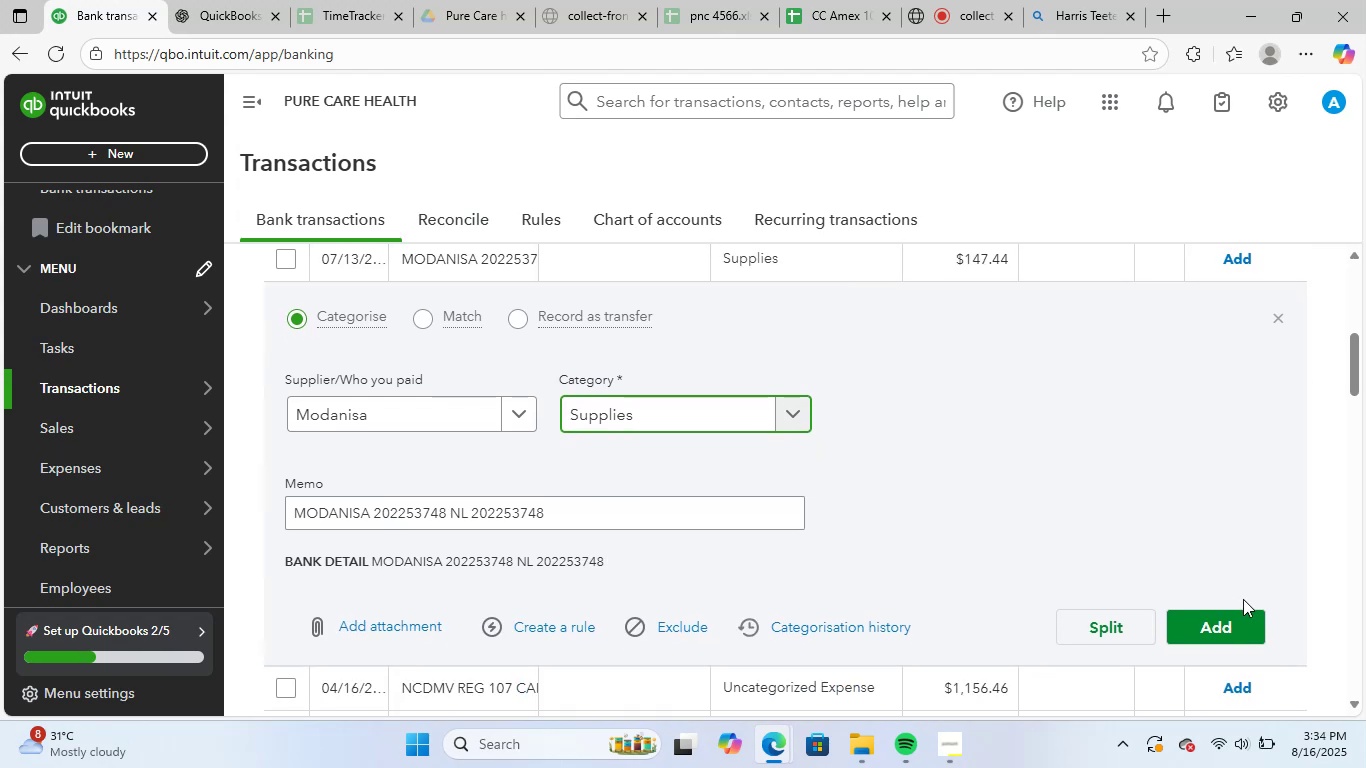 
left_click([1233, 626])
 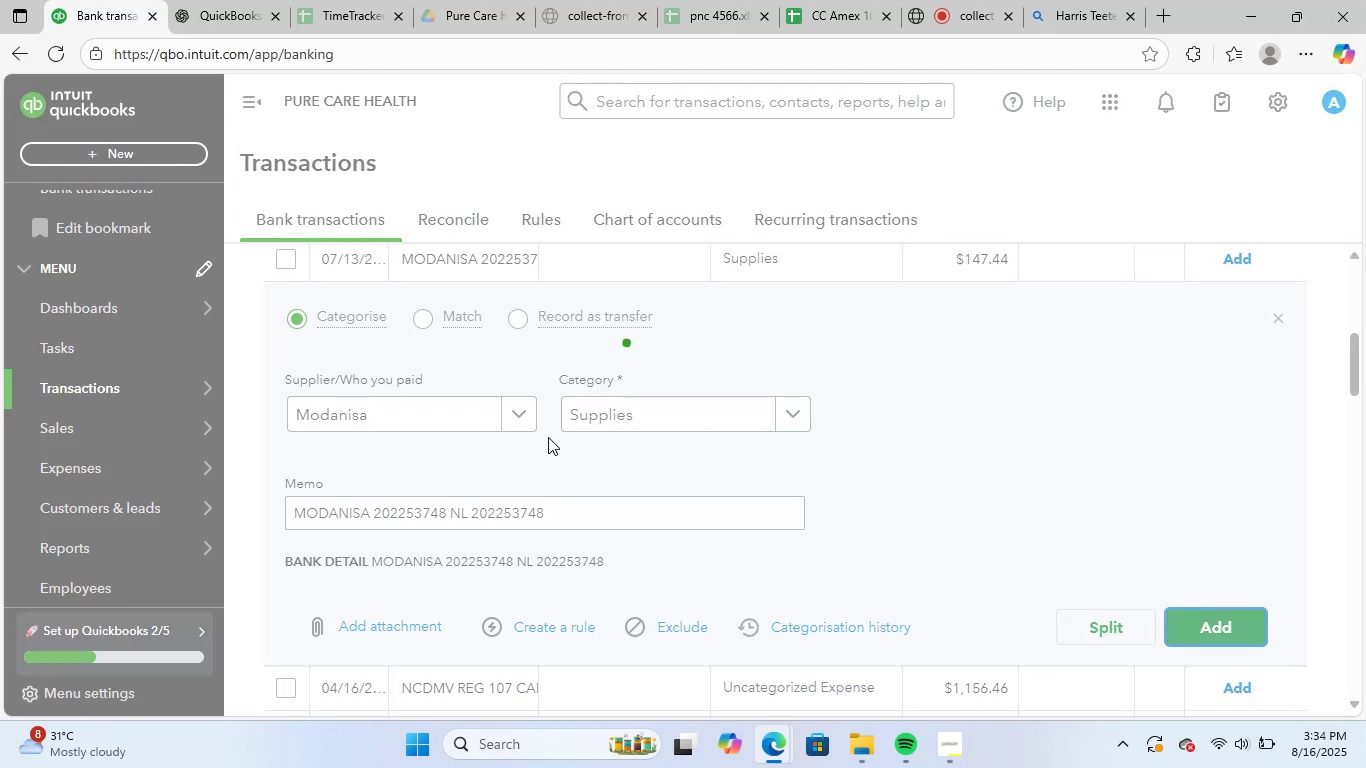 
scroll: coordinate [535, 448], scroll_direction: up, amount: 1.0
 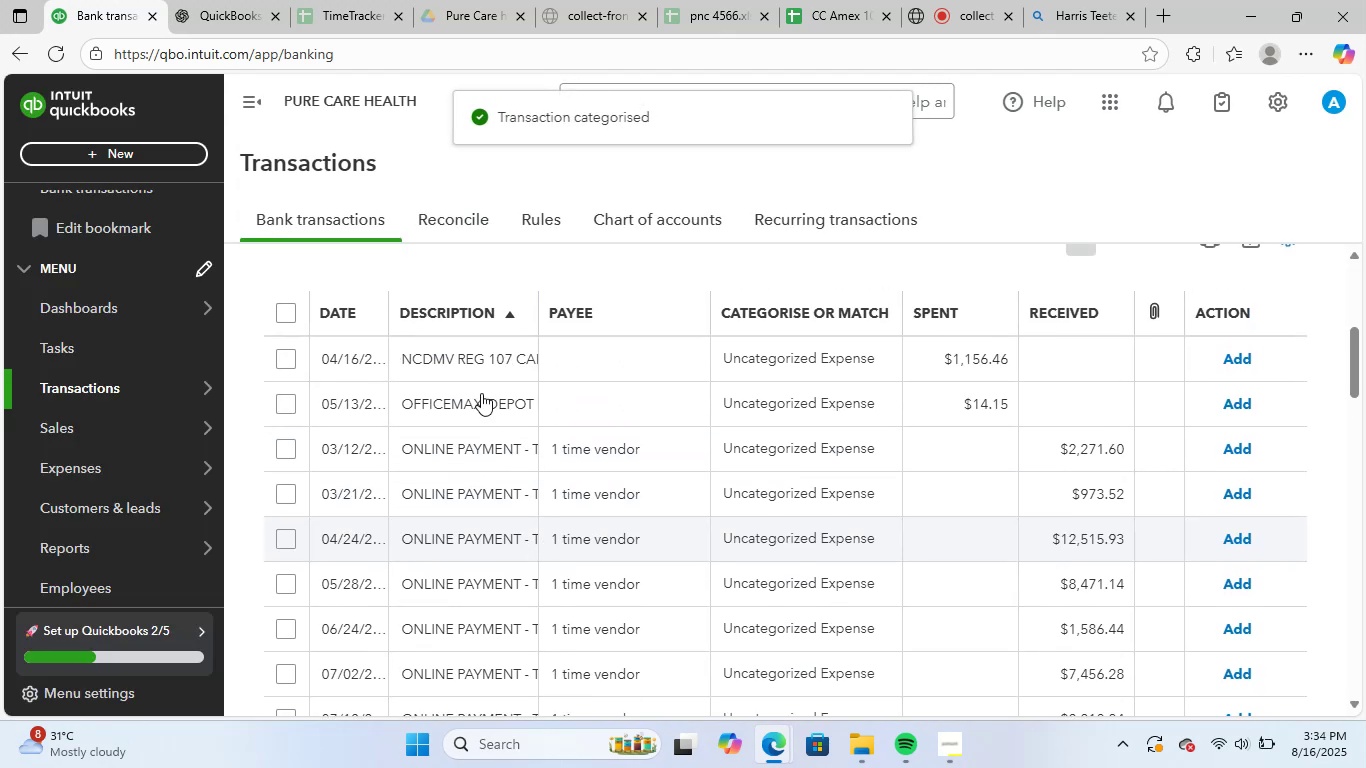 
left_click([479, 361])
 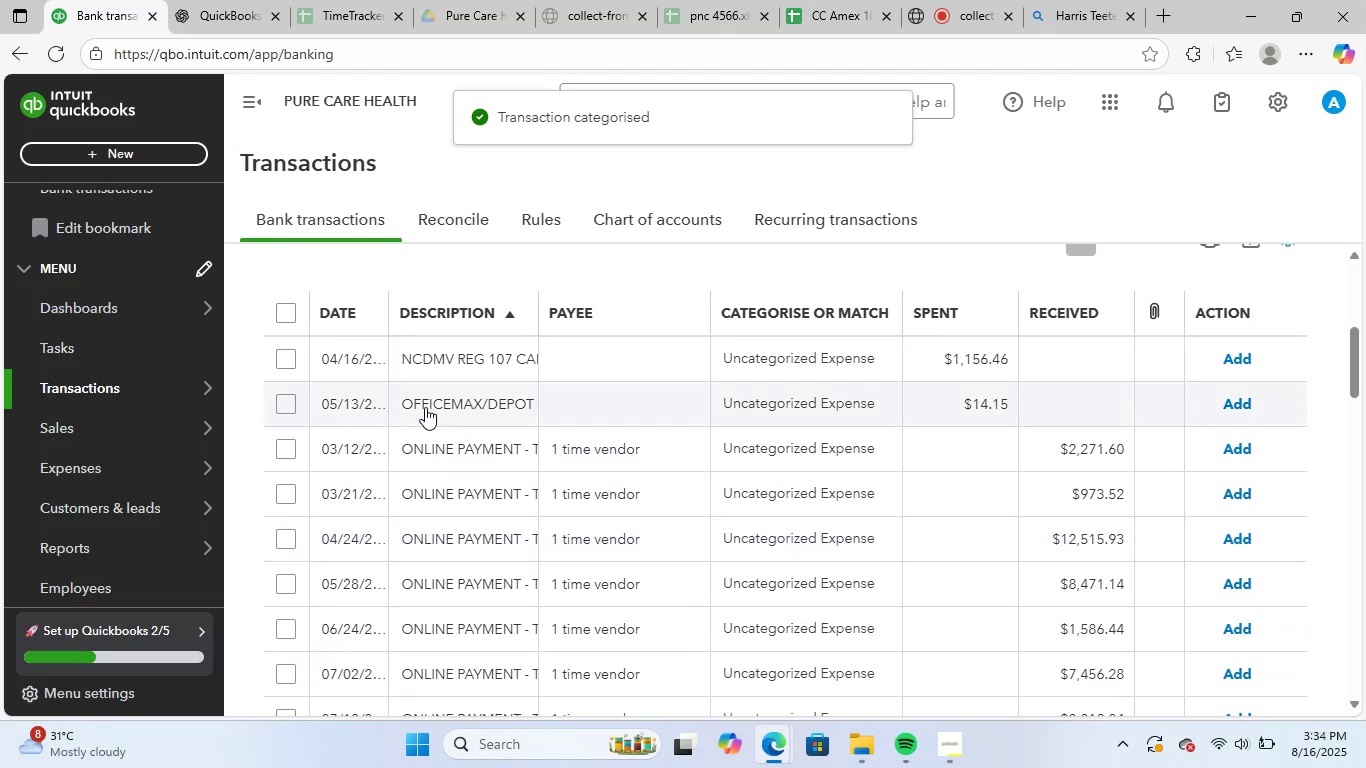 
left_click([468, 368])
 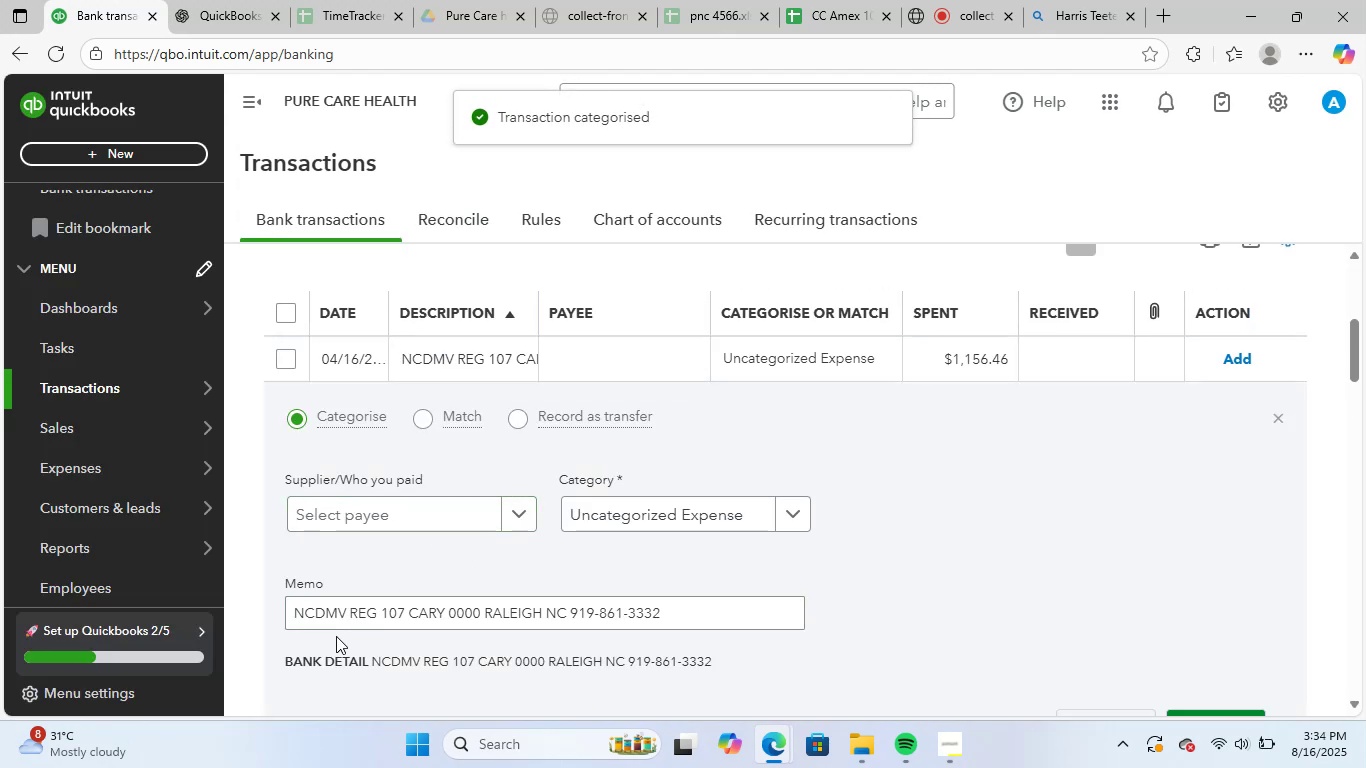 
left_click_drag(start_coordinate=[285, 616], to_coordinate=[977, 619])
 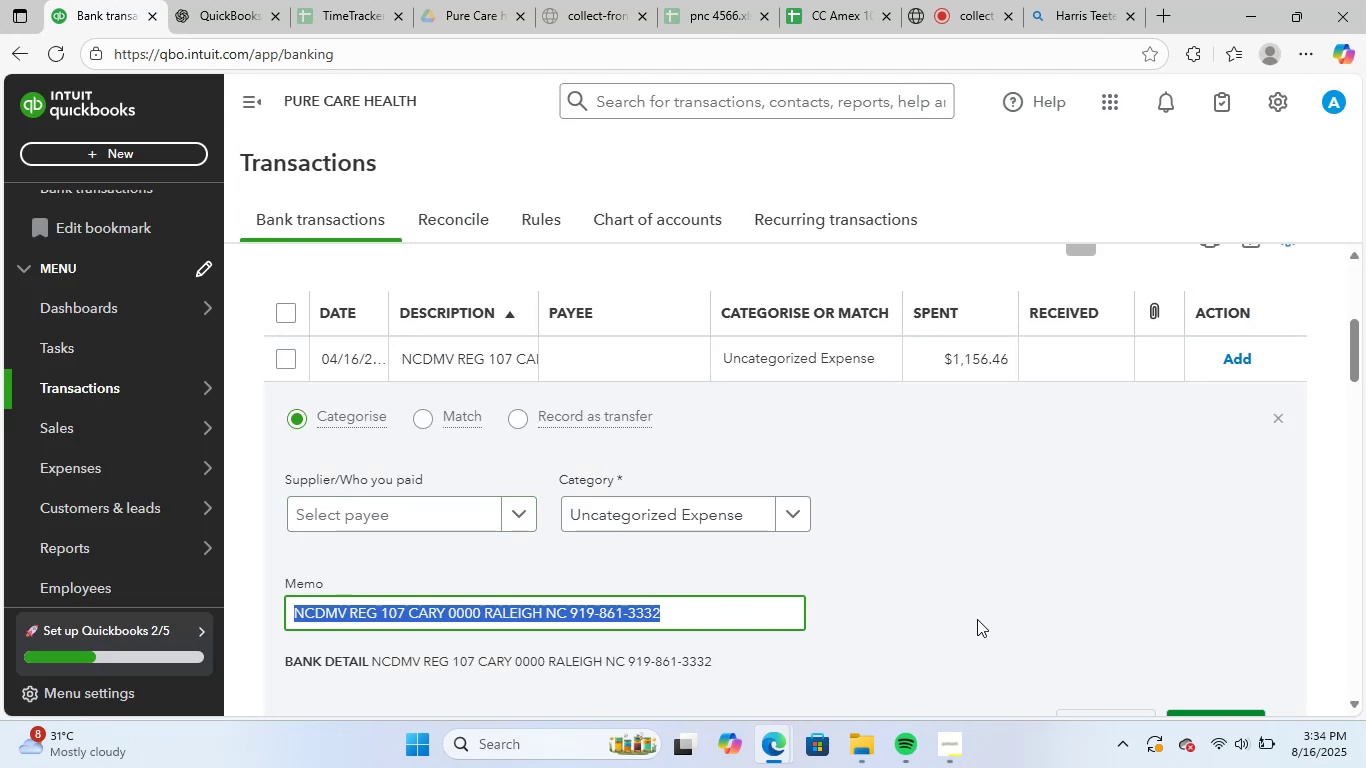 
key(Control+ControlLeft)
 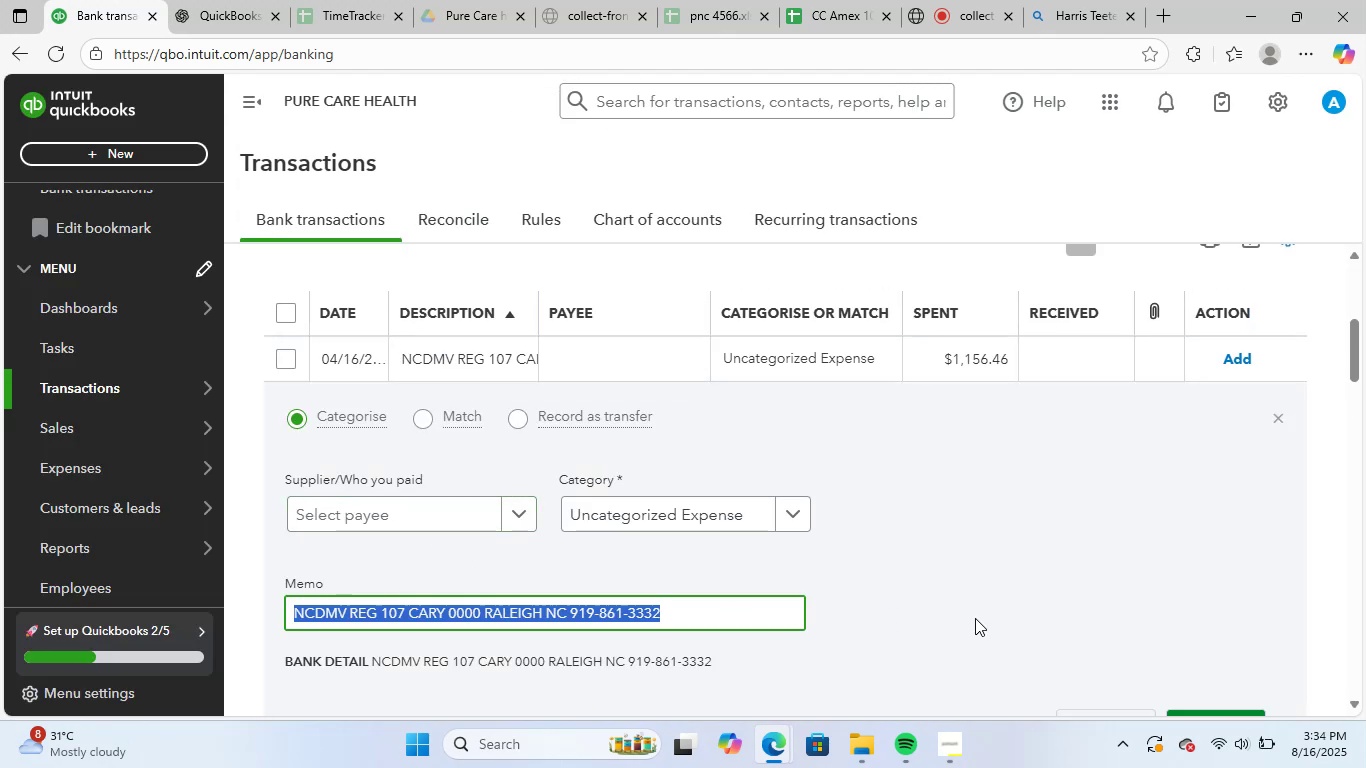 
key(Control+C)
 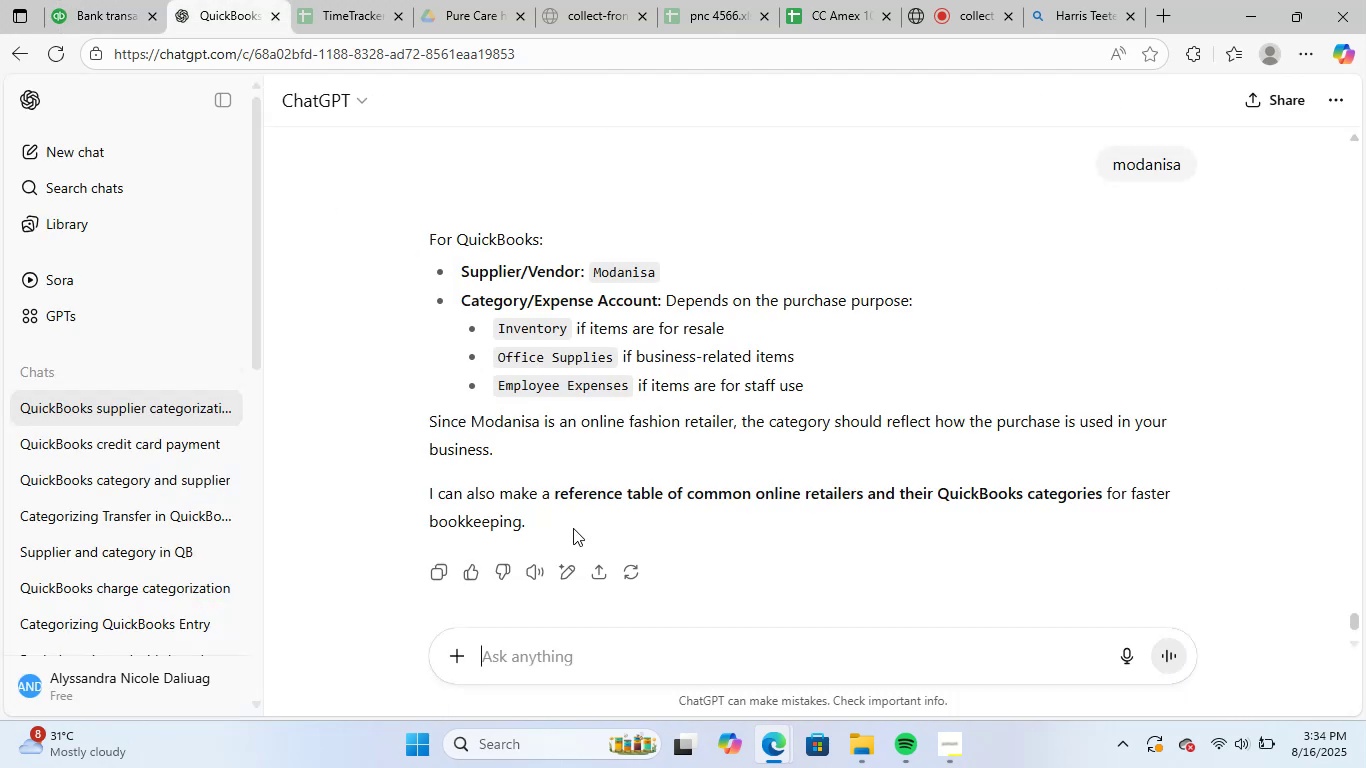 
left_click([610, 643])
 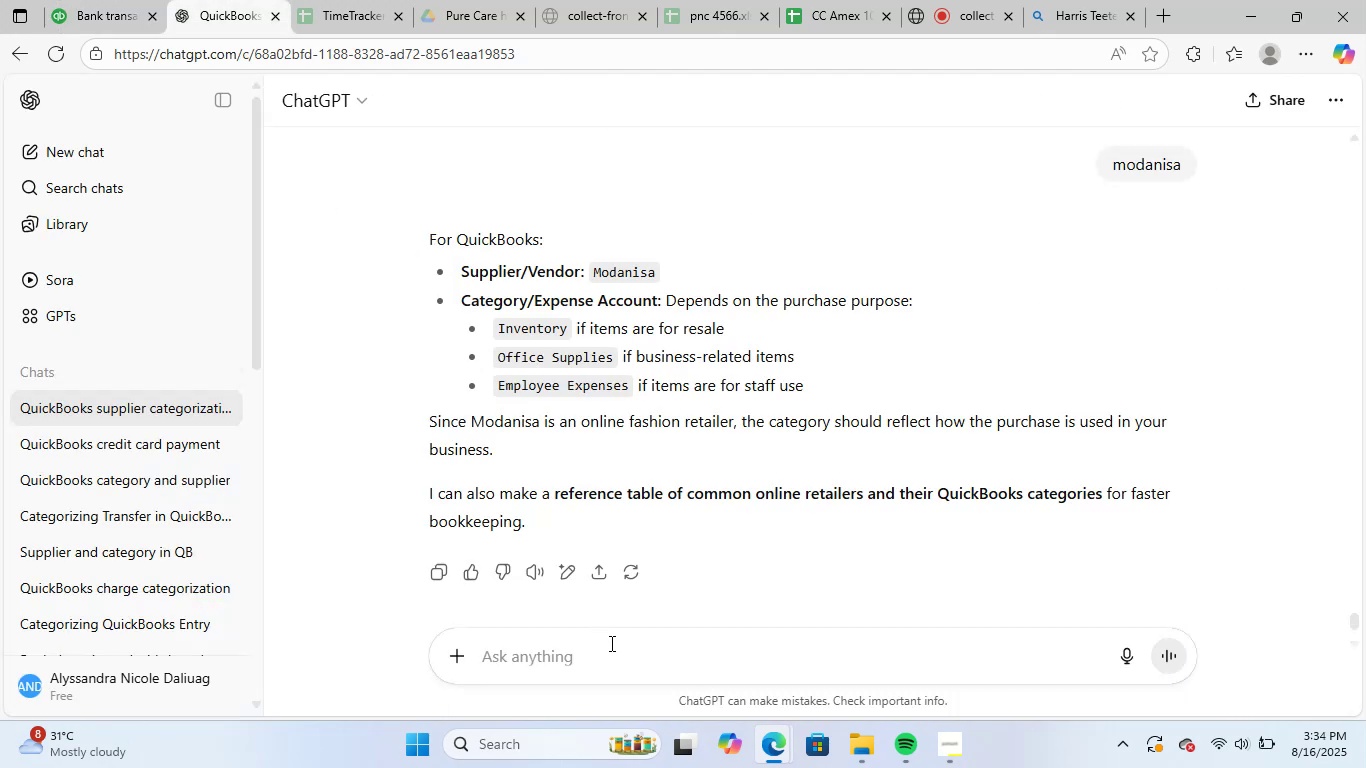 
key(Control+ControlLeft)
 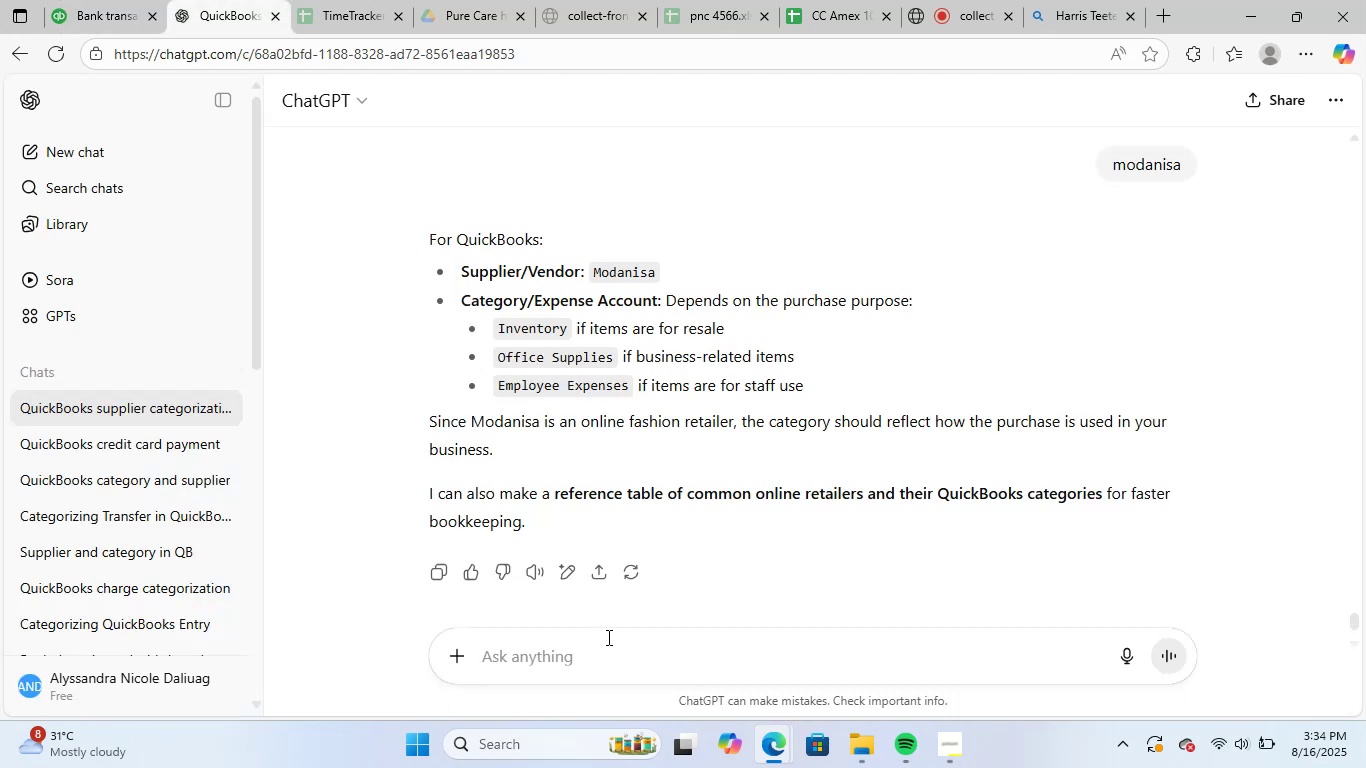 
key(Control+V)
 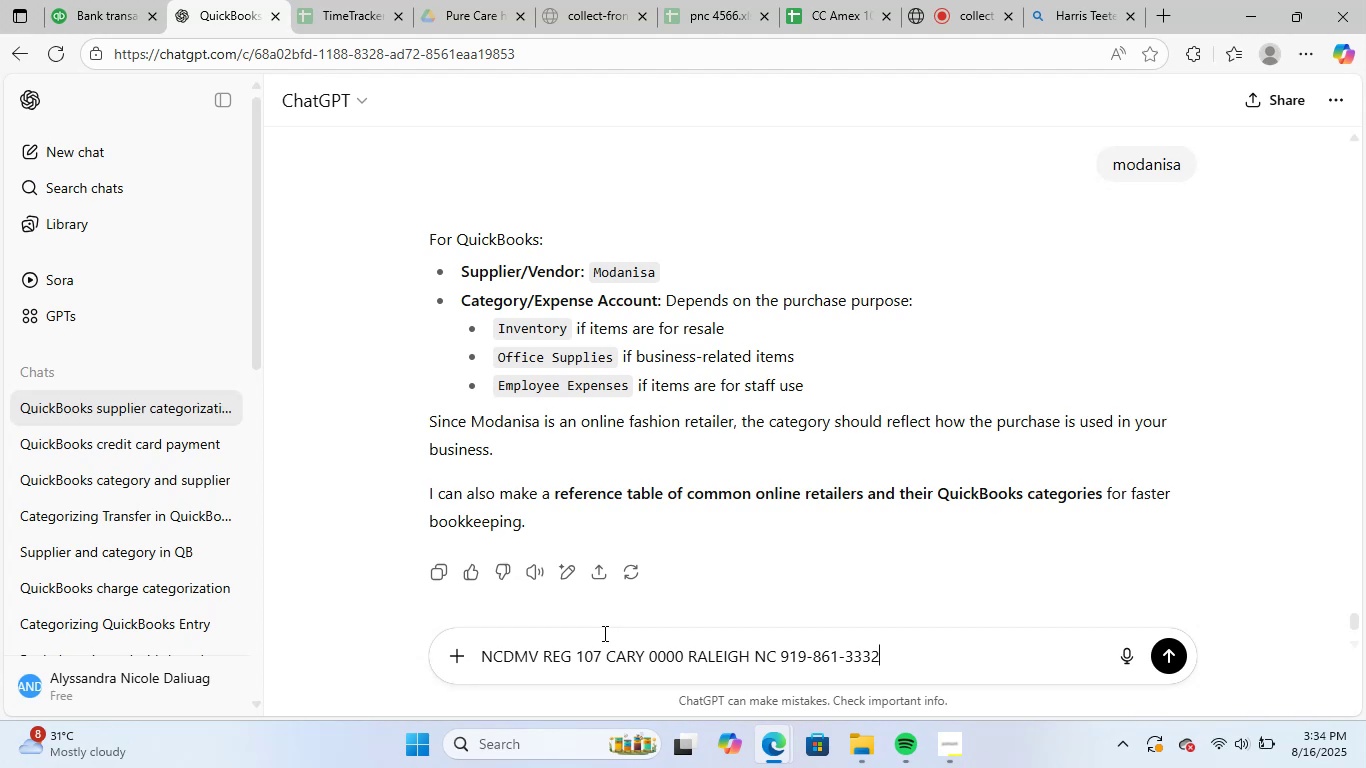 
key(NumpadEnter)
 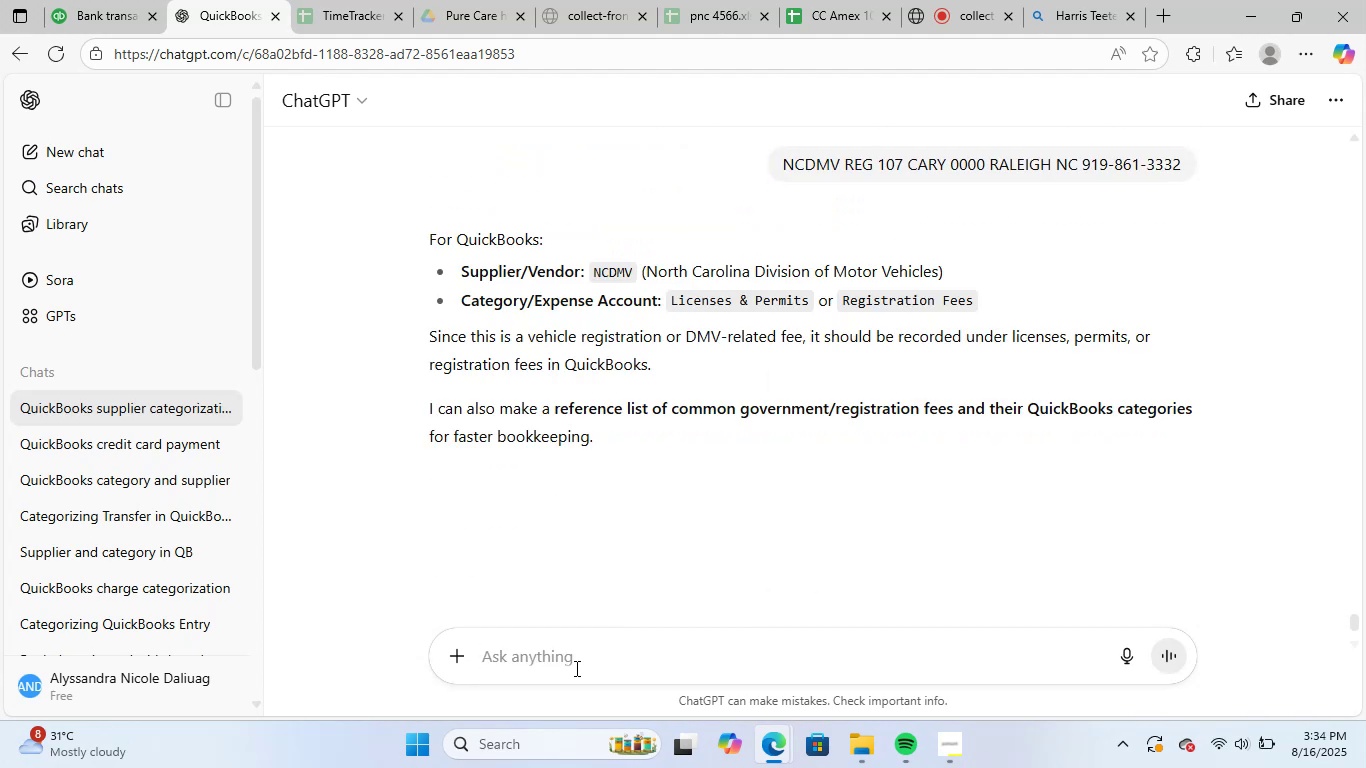 
wait(5.91)
 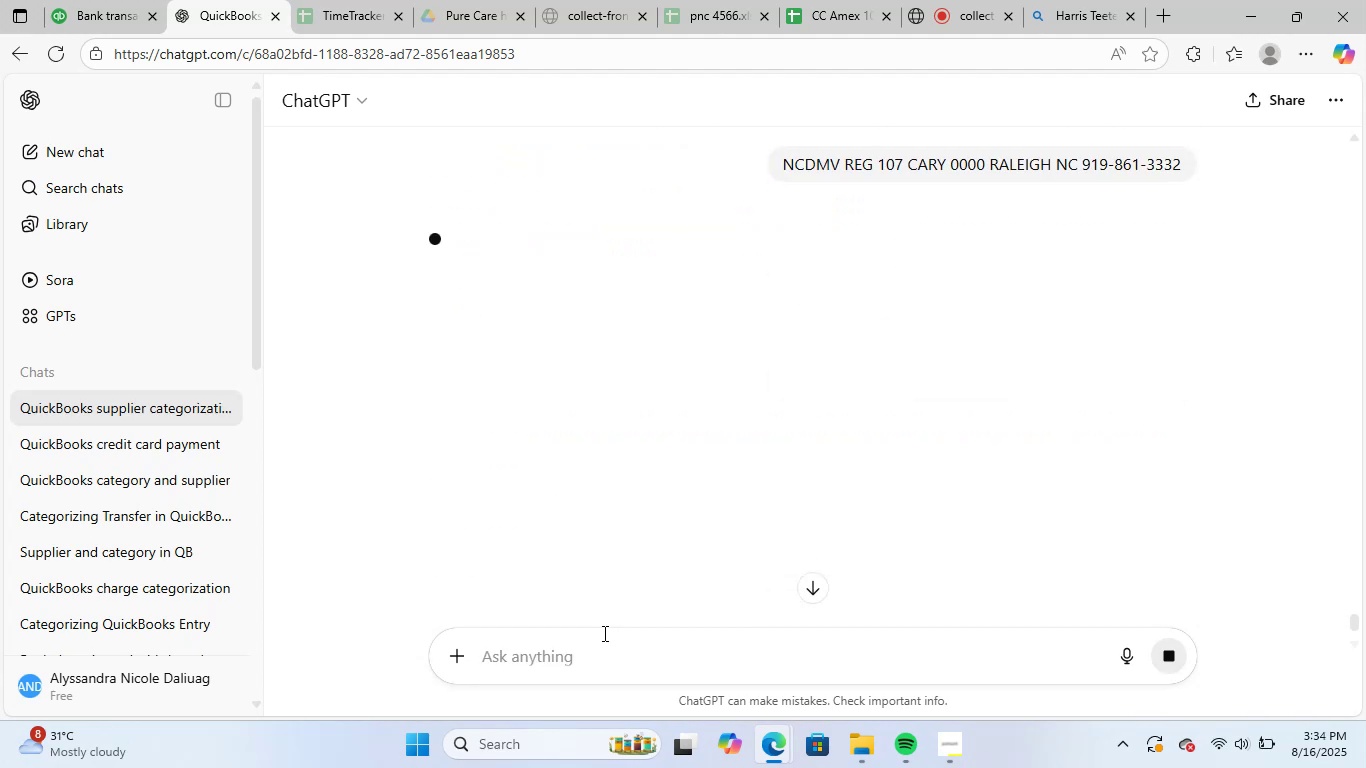 
left_click_drag(start_coordinate=[596, 270], to_coordinate=[633, 268])
 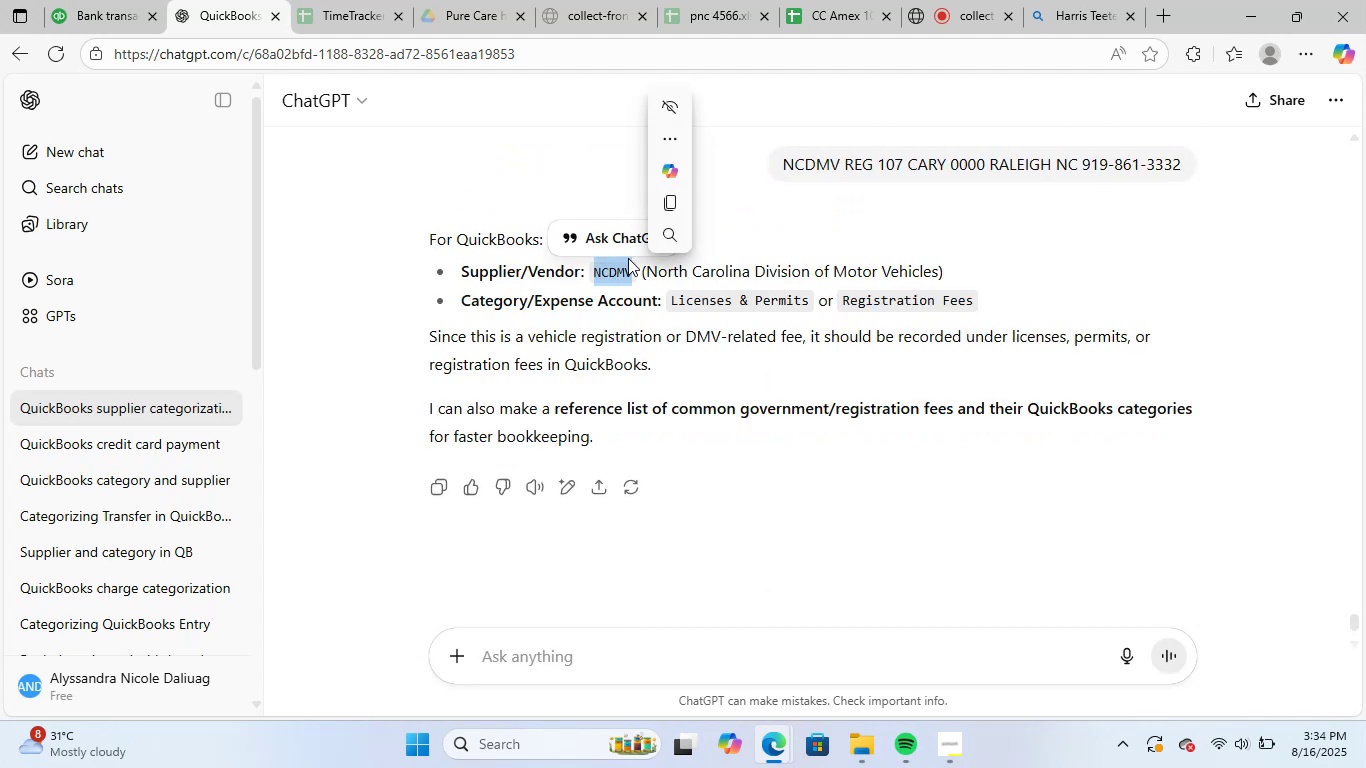 
key(Control+C)
 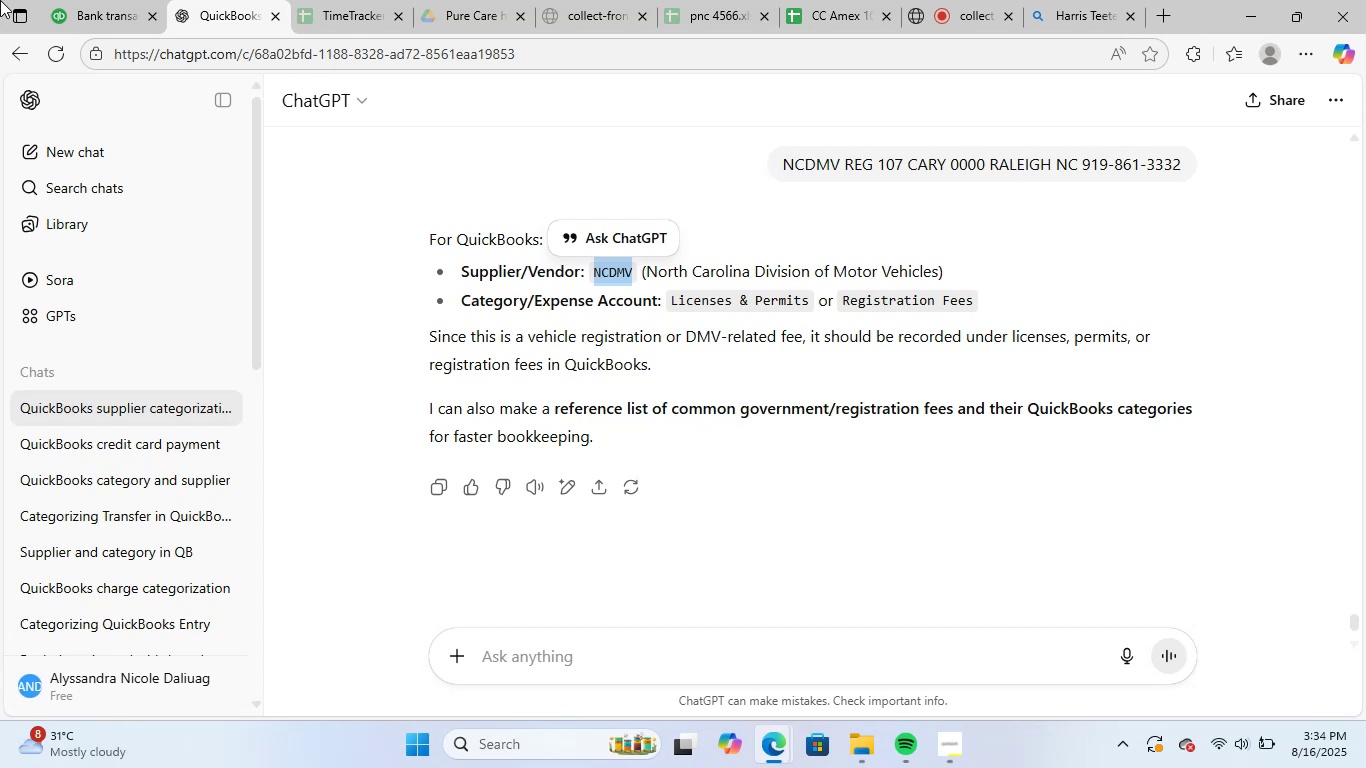 
left_click([124, 0])
 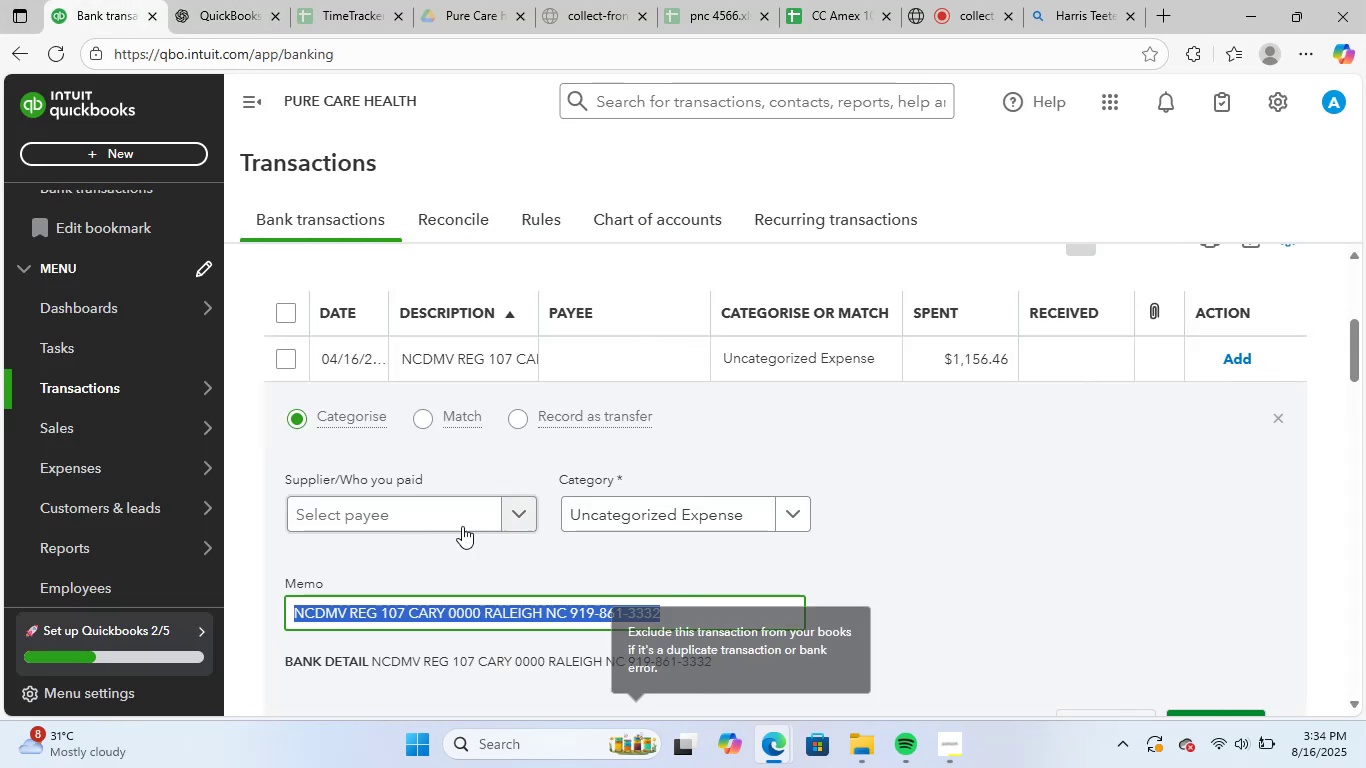 
left_click([451, 524])
 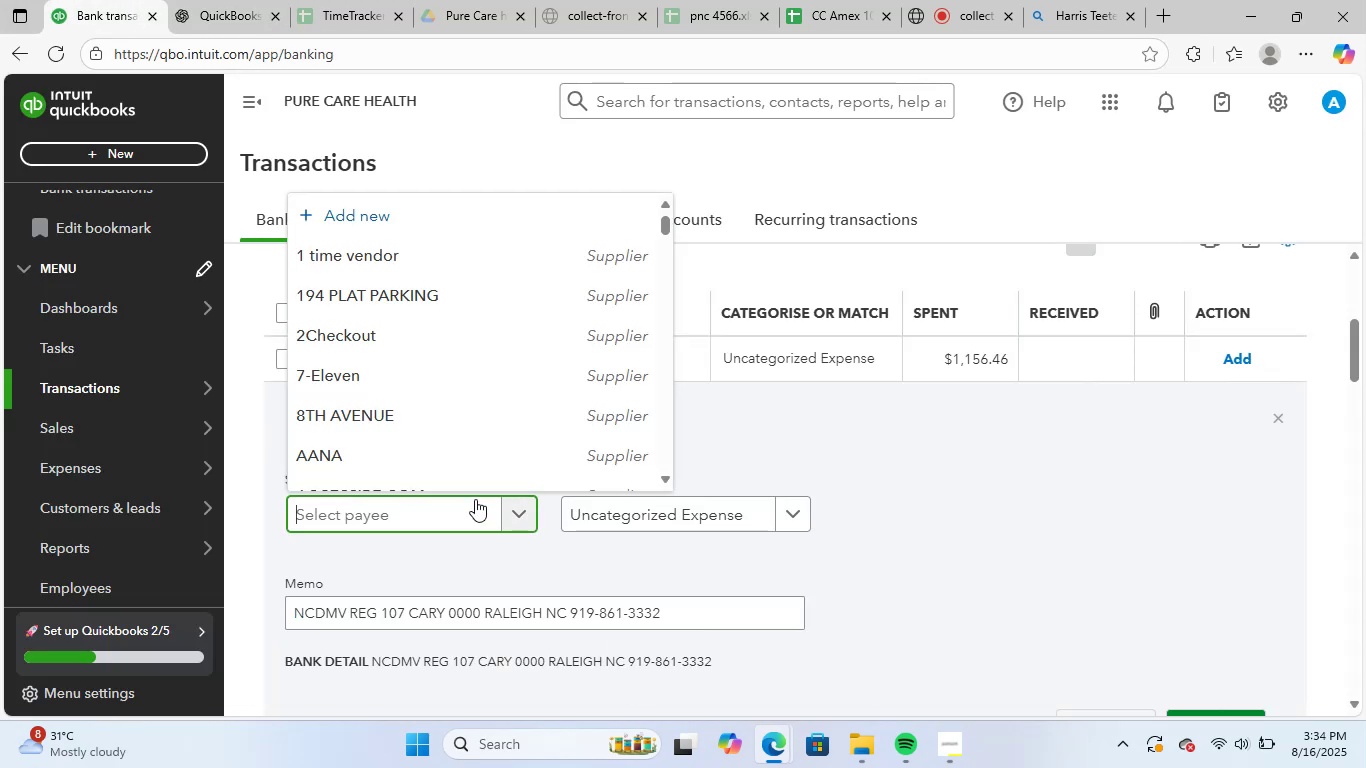 
key(Control+V)
 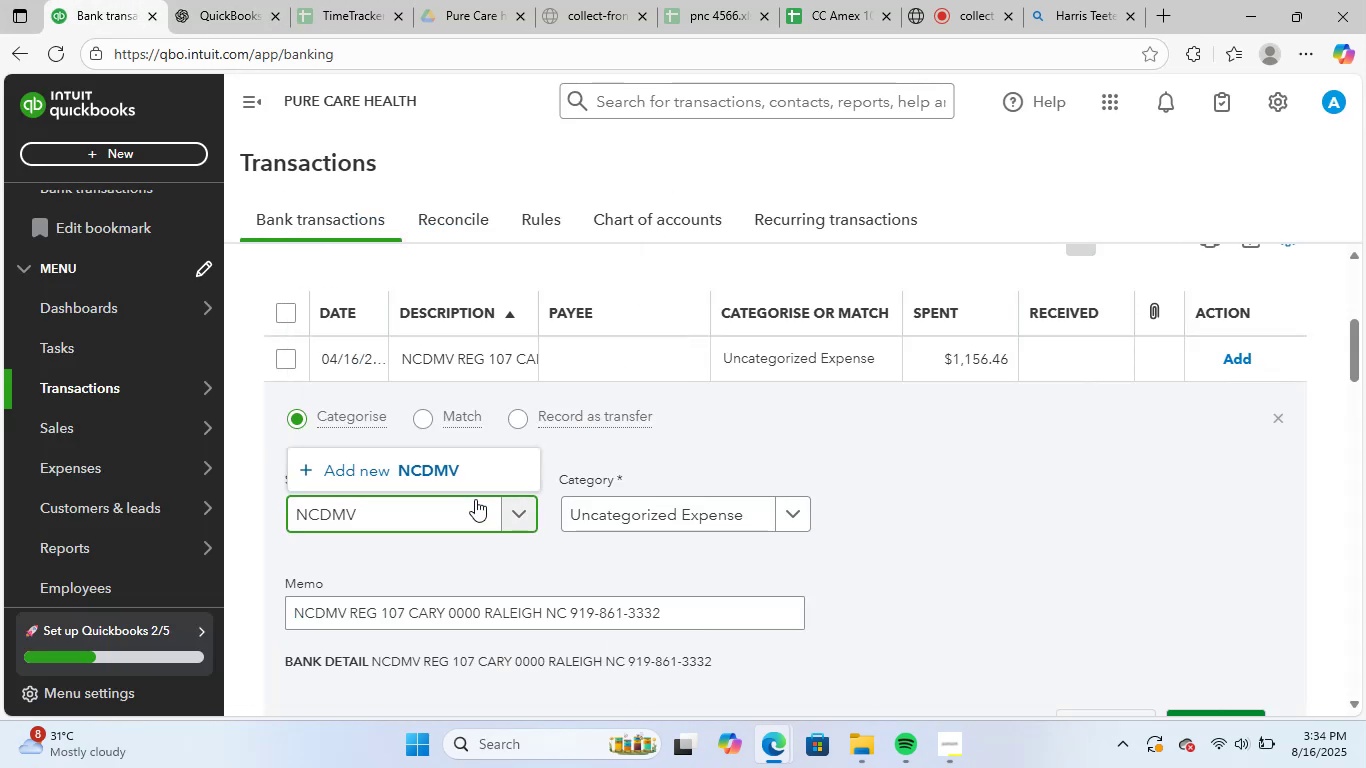 
left_click([429, 463])
 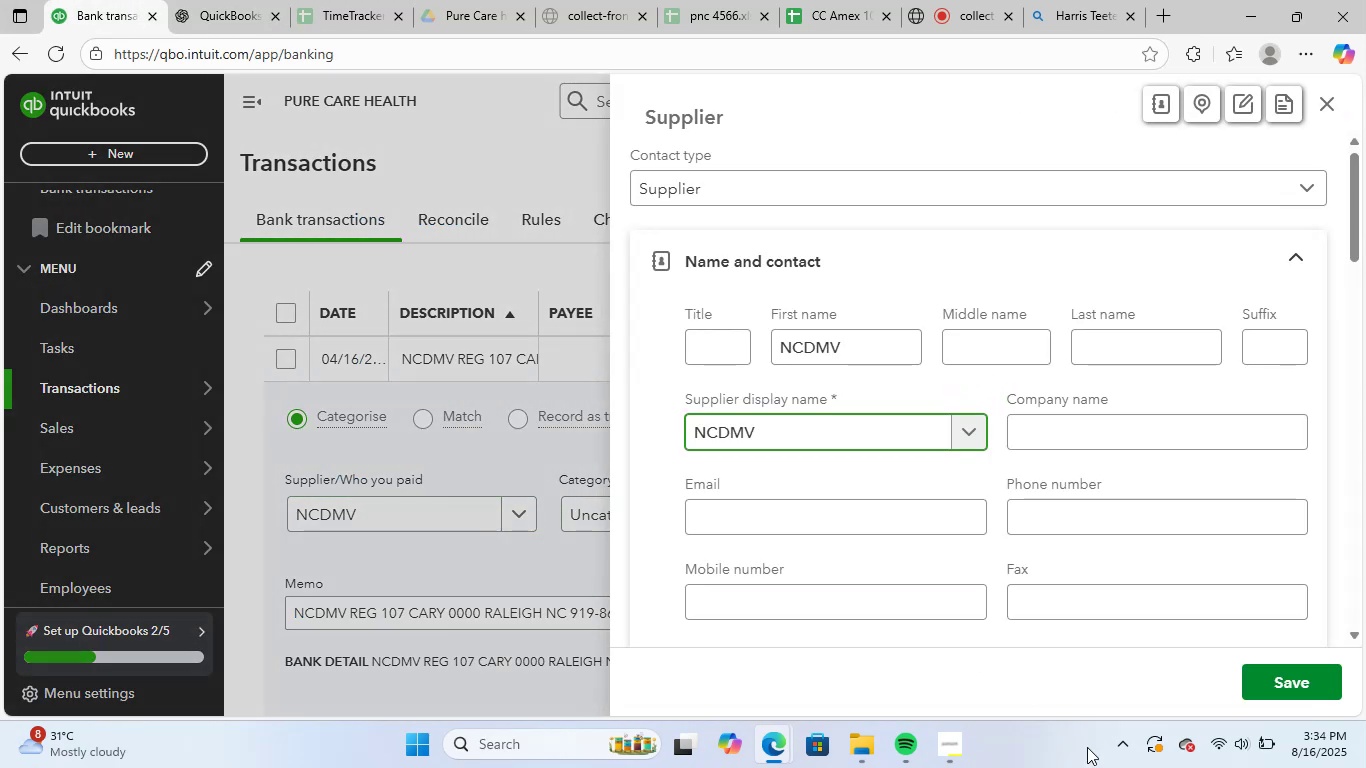 
left_click([1295, 674])
 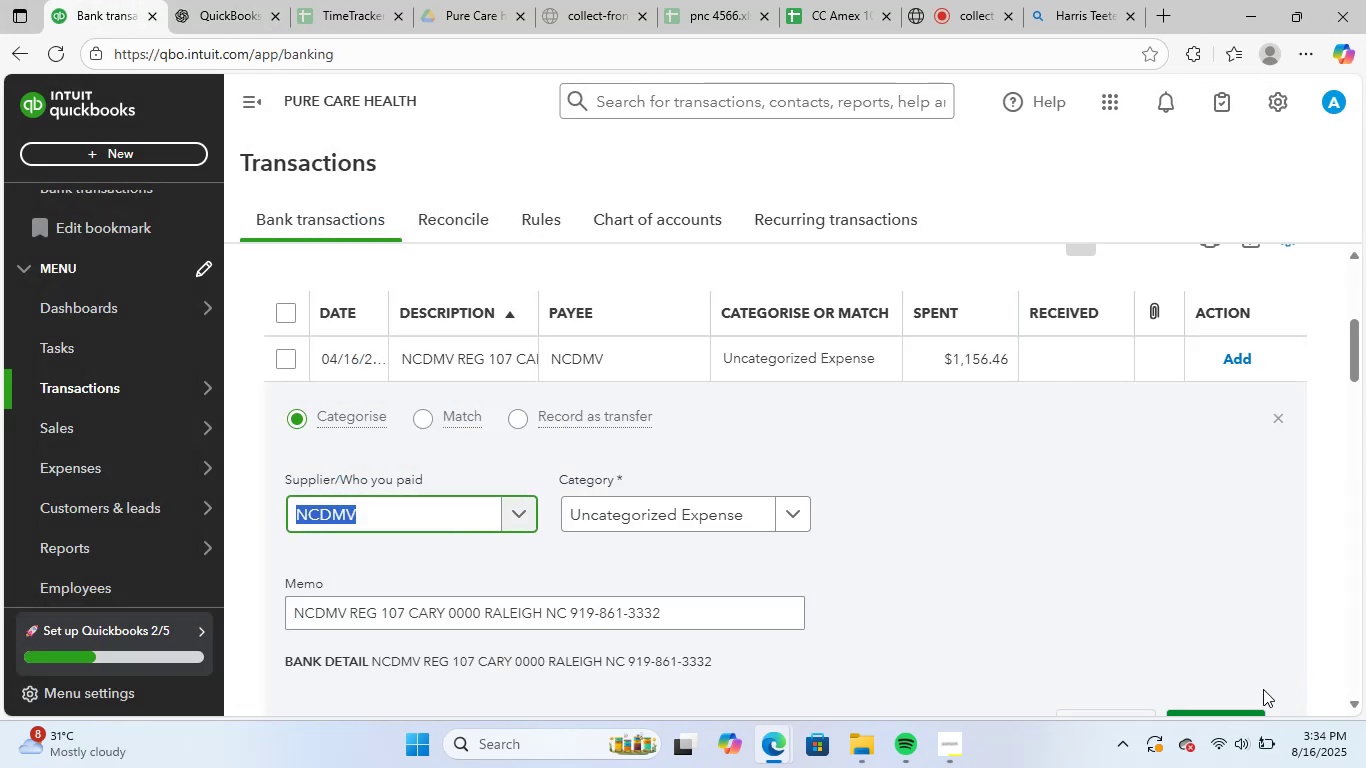 
left_click([651, 515])
 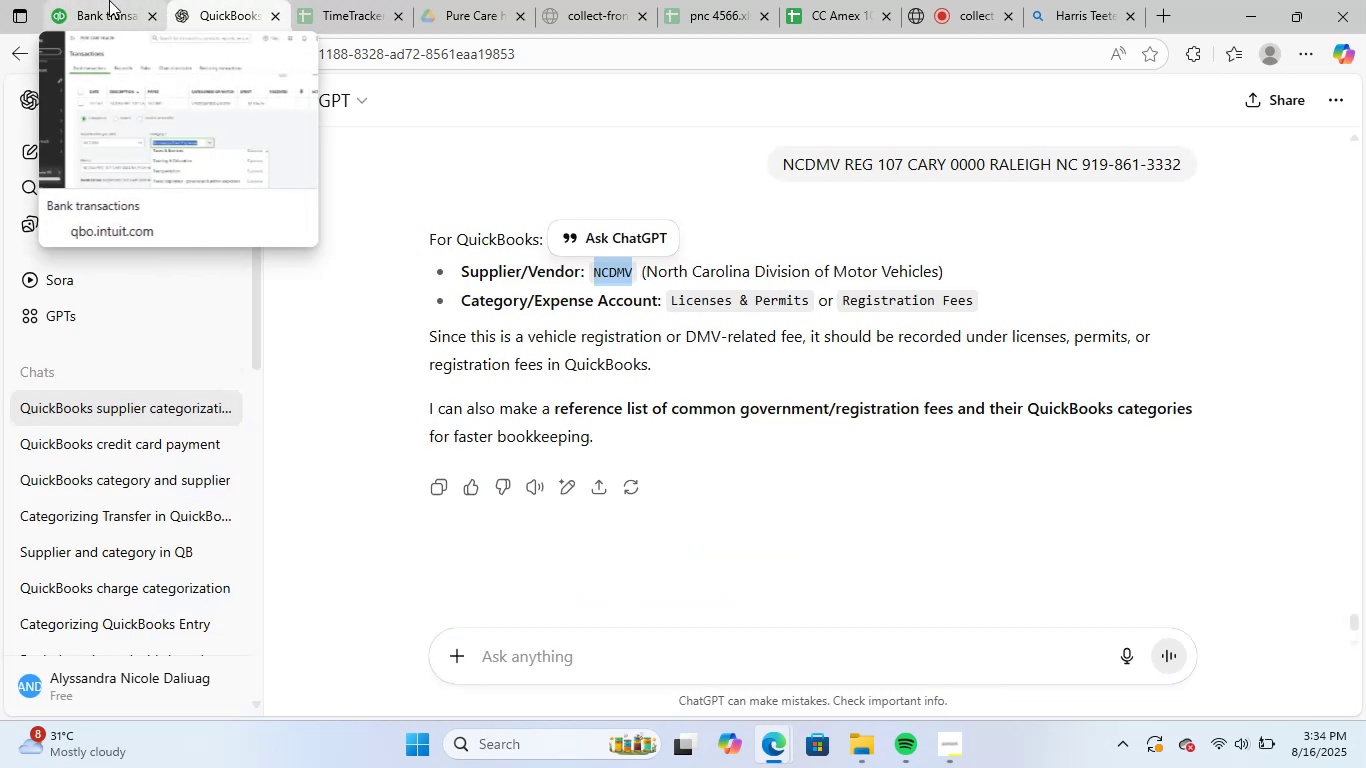 
type(lice)
 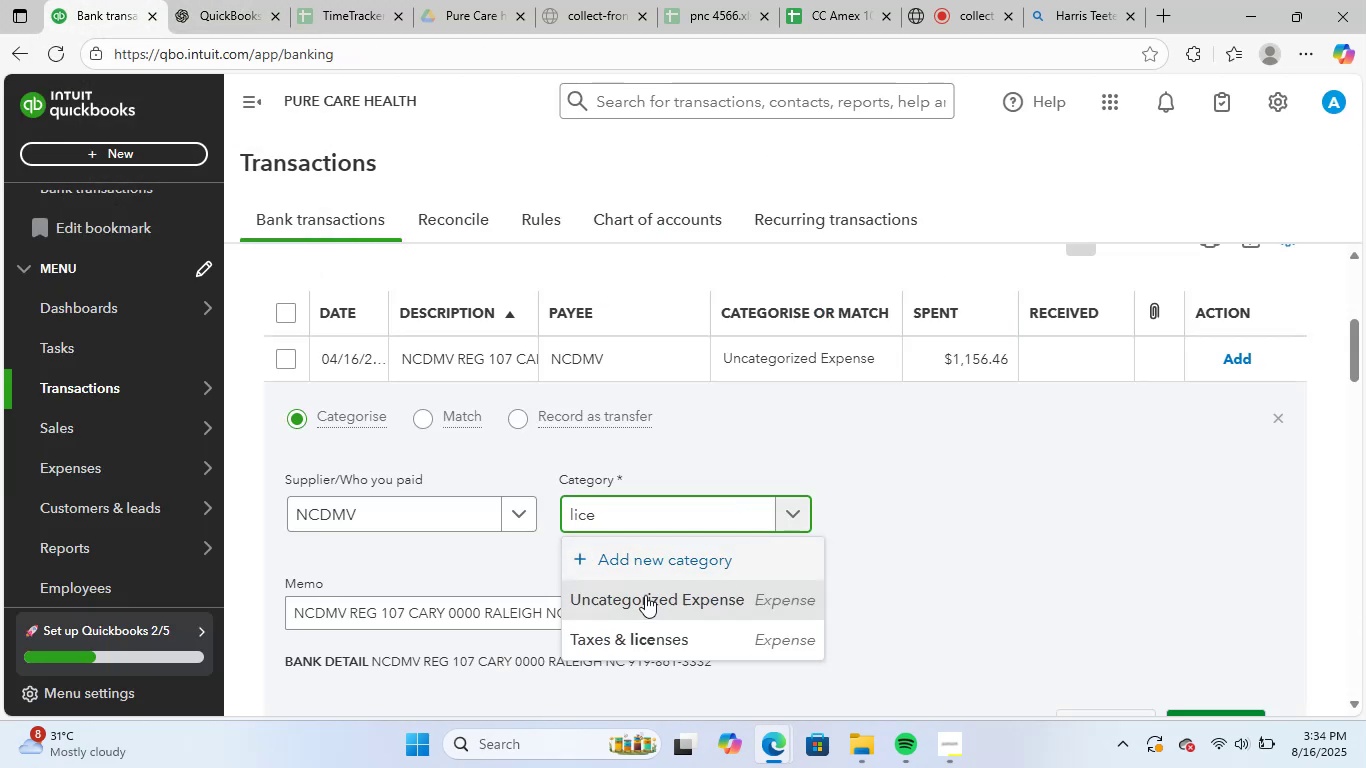 
left_click([668, 627])
 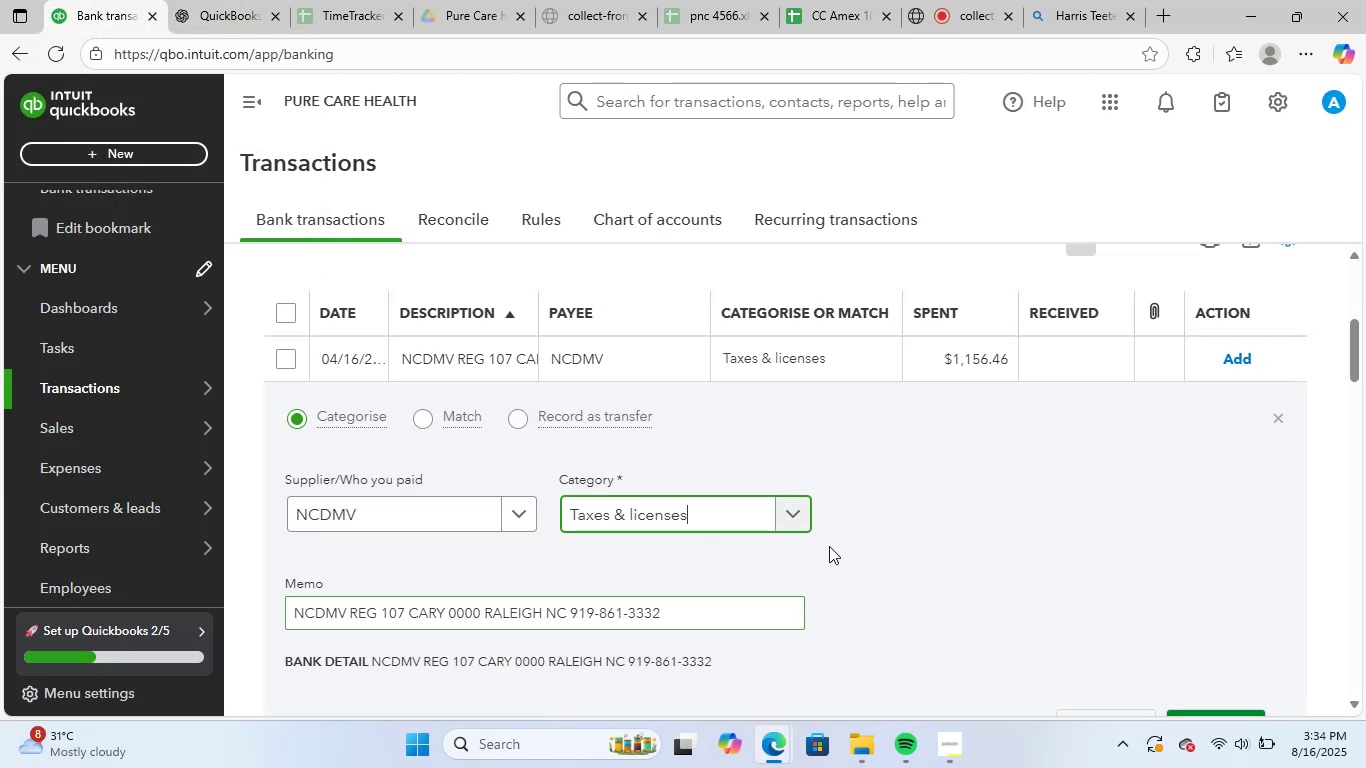 
scroll: coordinate [831, 544], scroll_direction: down, amount: 2.0
 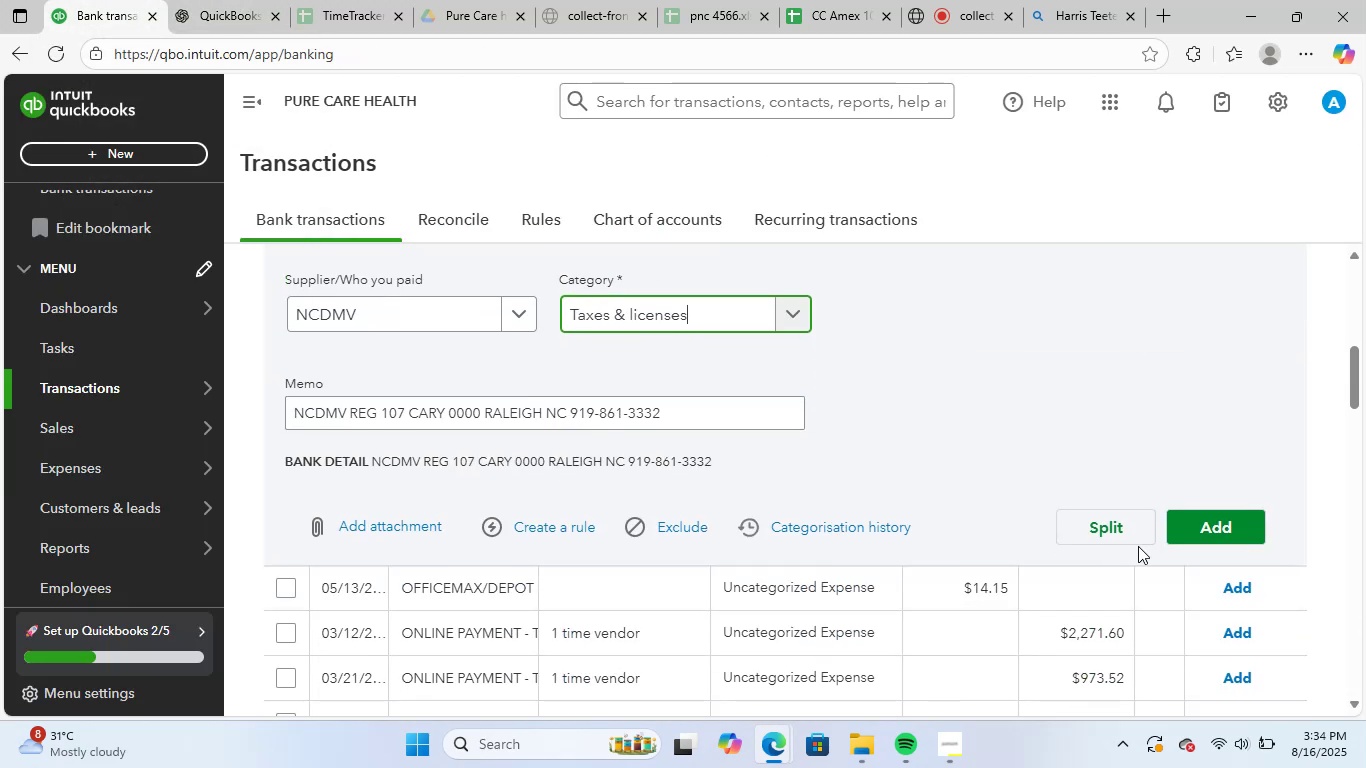 
left_click([1196, 527])
 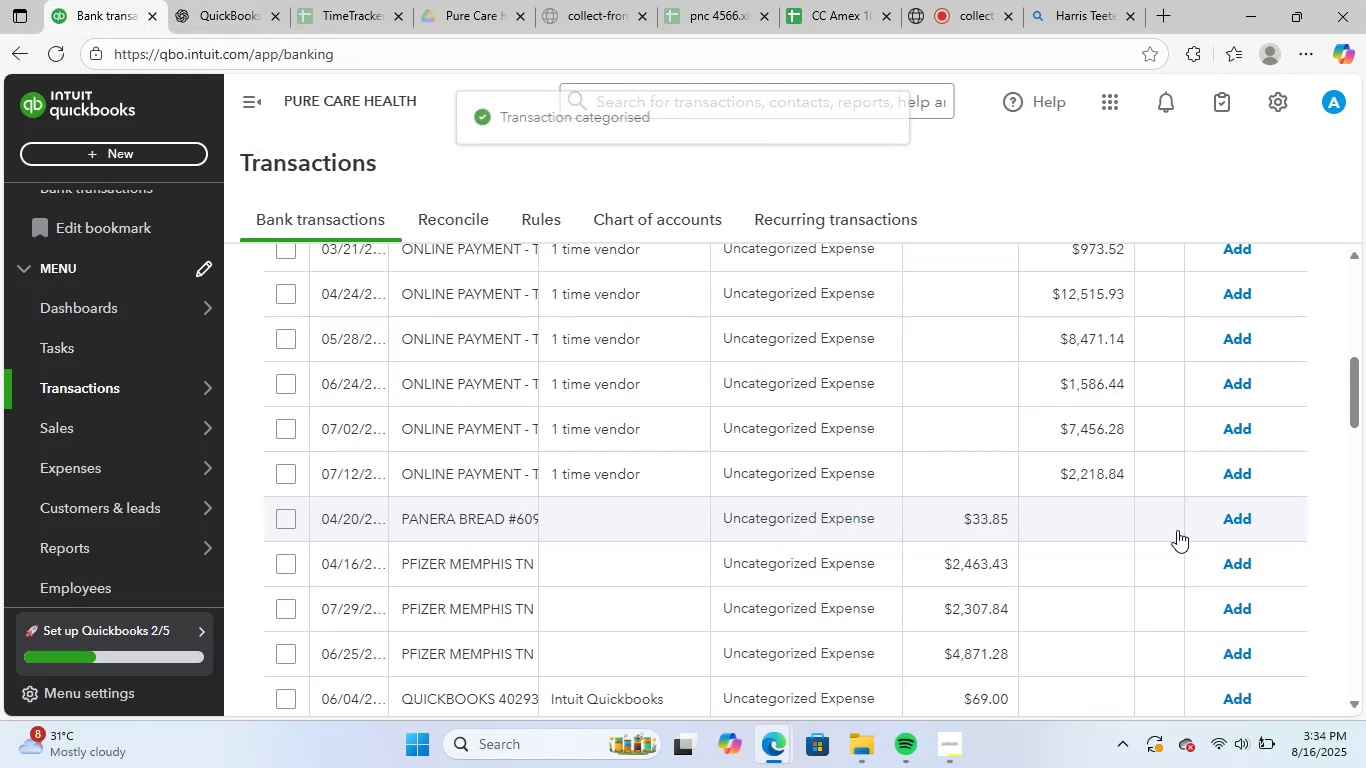 
scroll: coordinate [677, 543], scroll_direction: up, amount: 2.0
 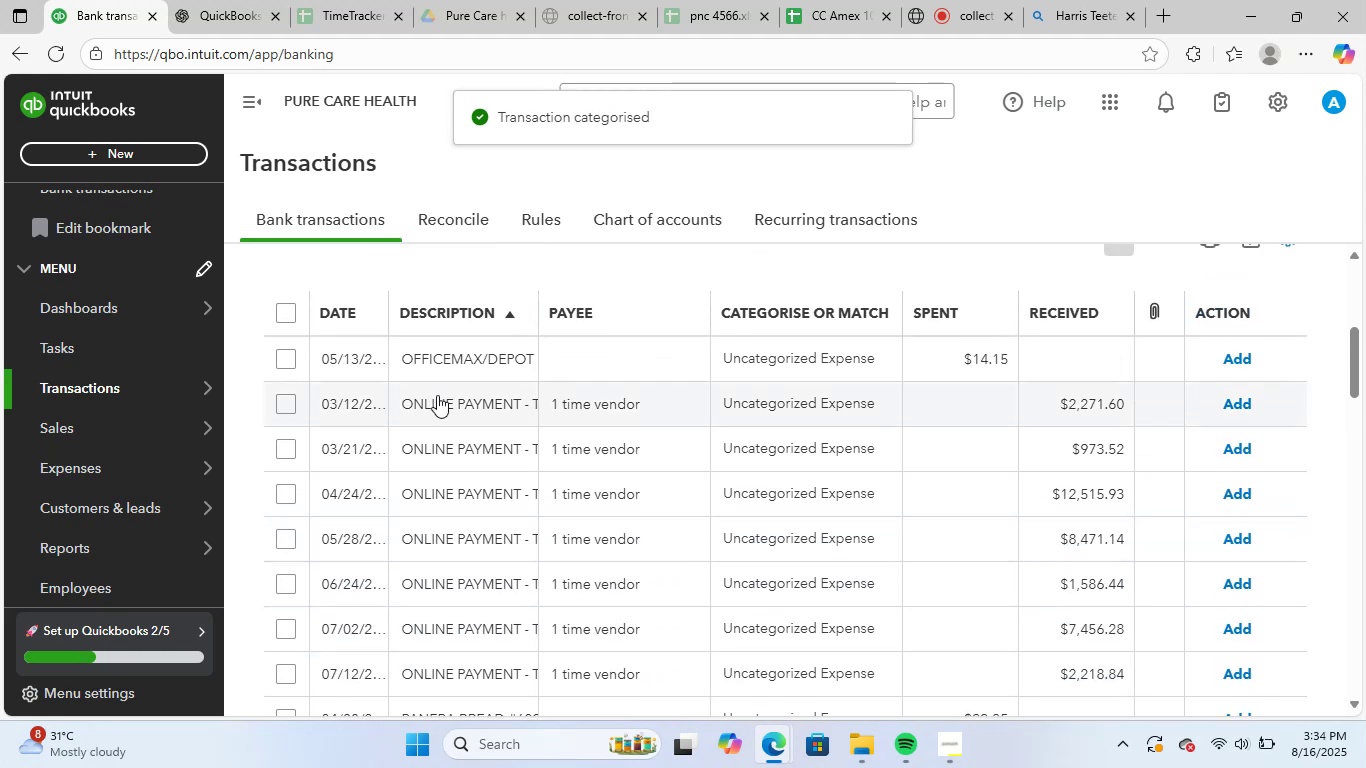 
left_click([469, 350])
 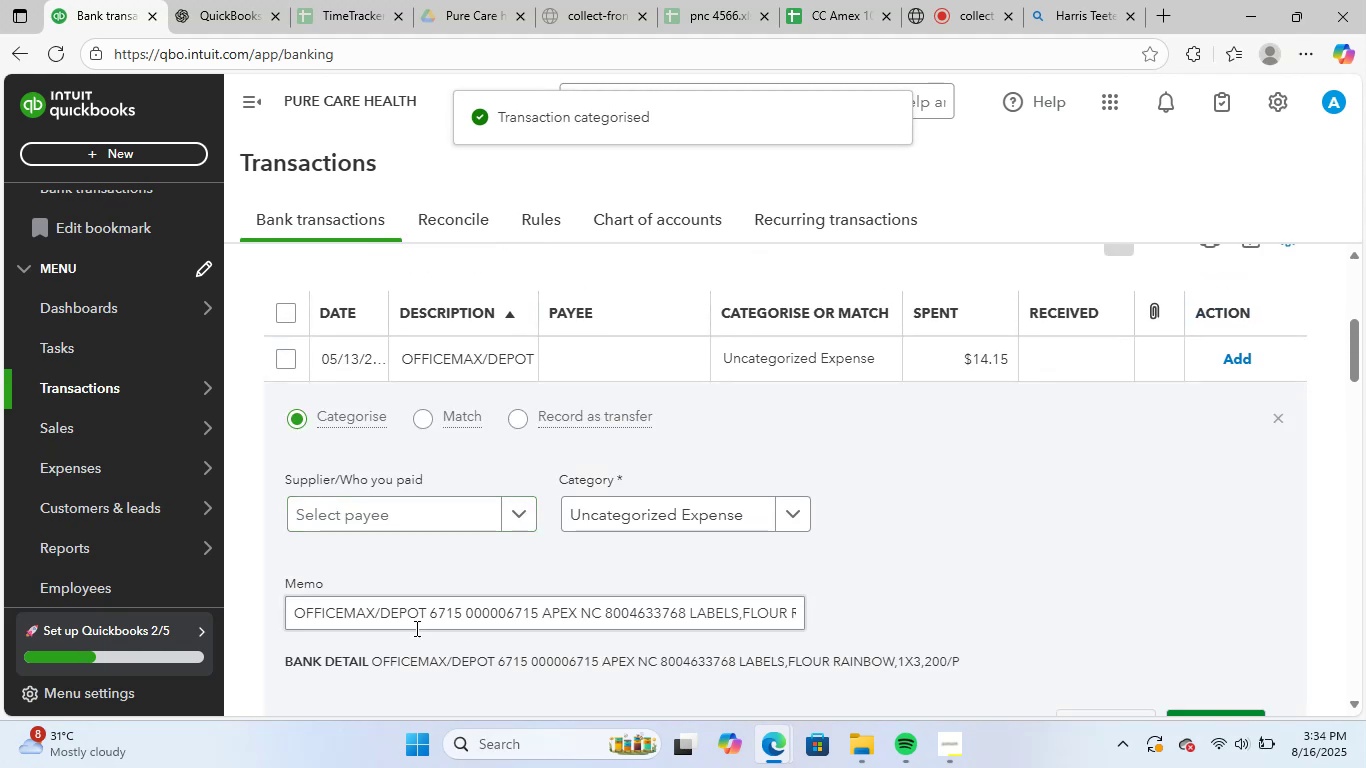 
left_click_drag(start_coordinate=[425, 618], to_coordinate=[244, 611])
 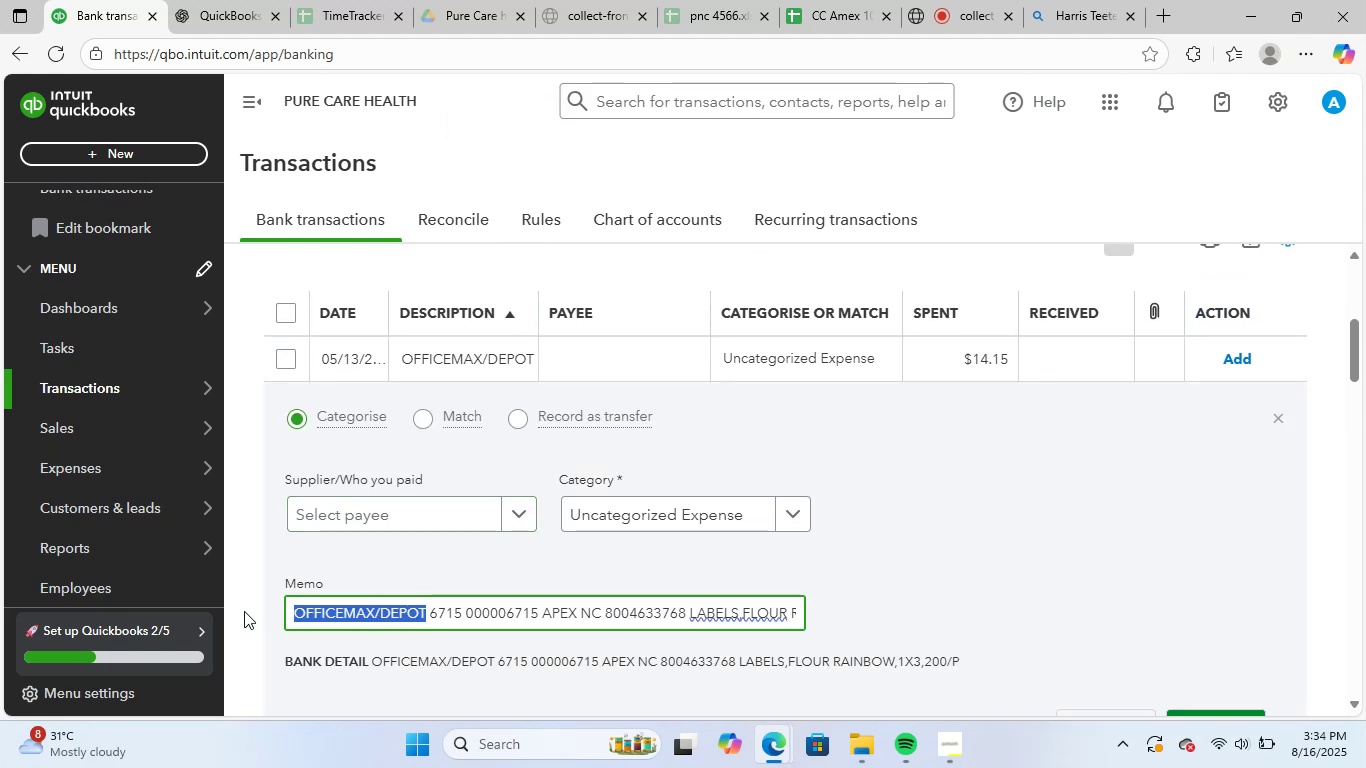 
key(Control+C)
 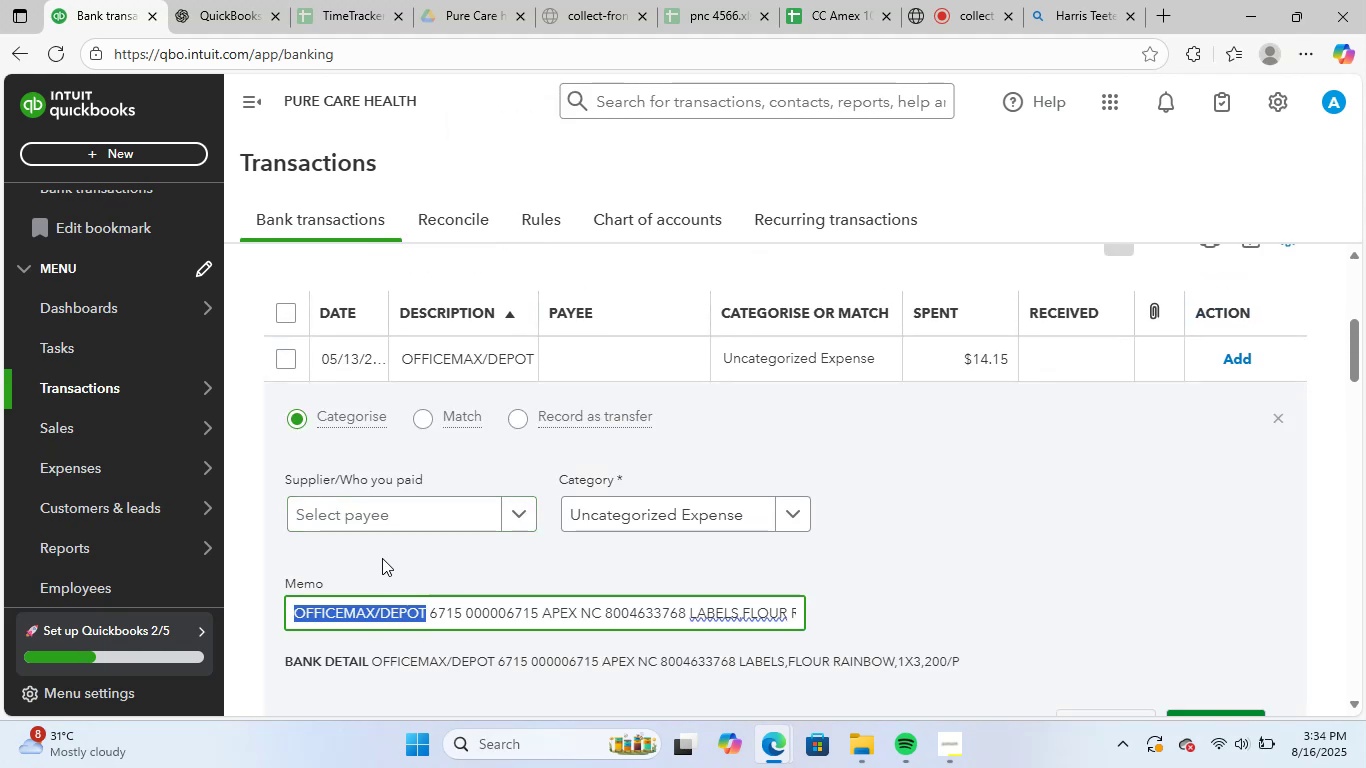 
left_click([411, 517])
 